 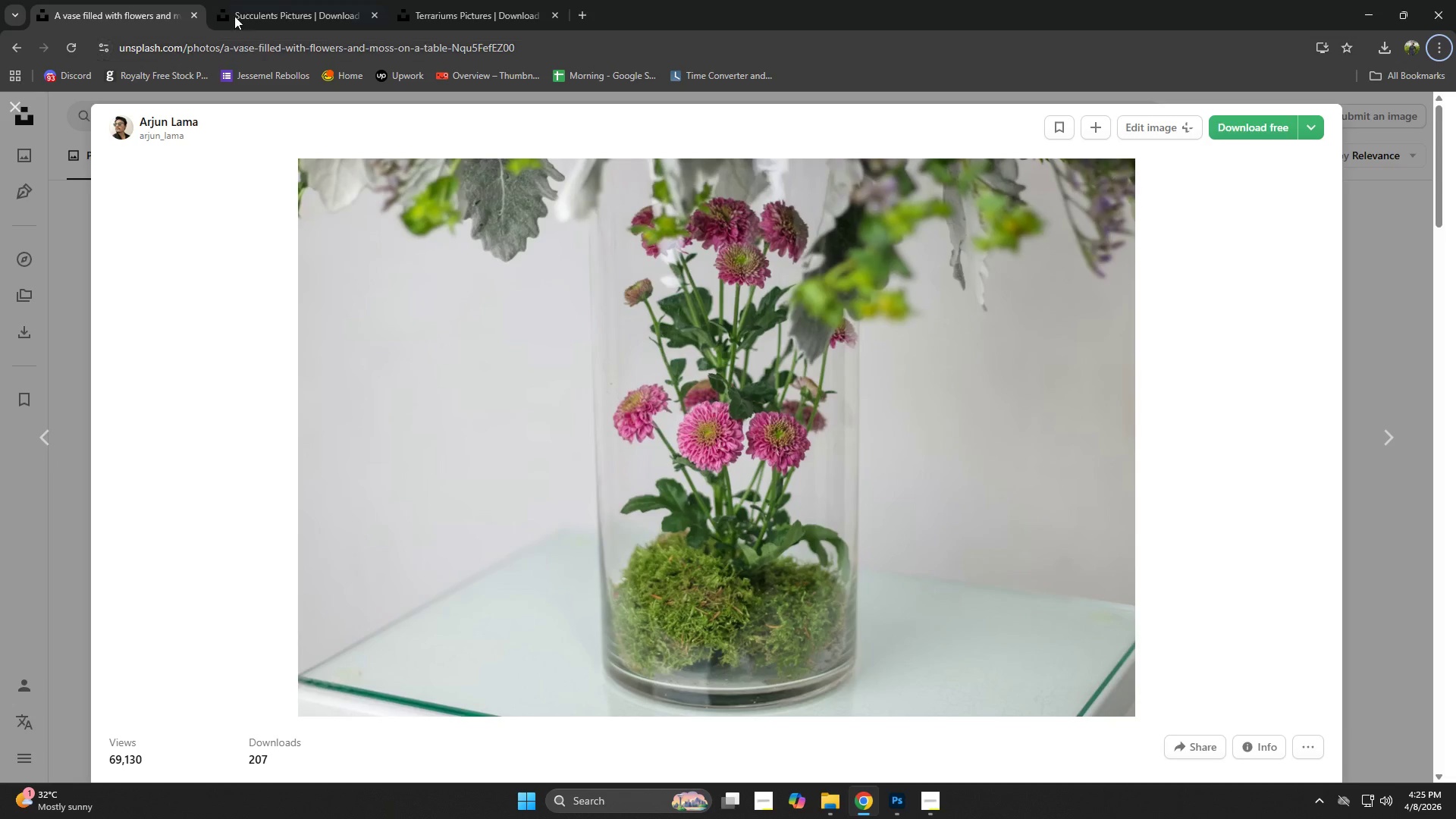 
left_click([1376, 340])
 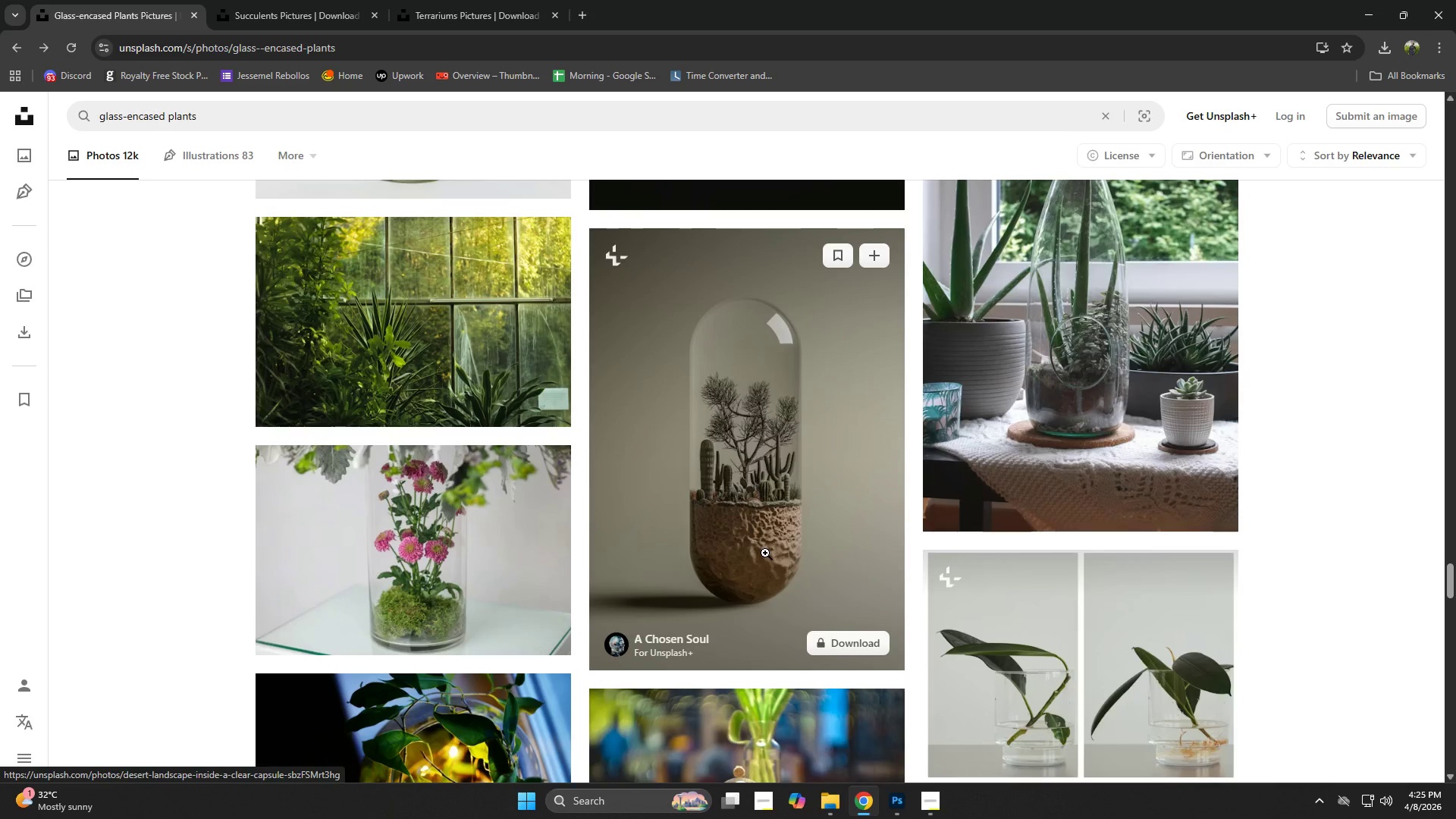 
left_click([765, 553])
 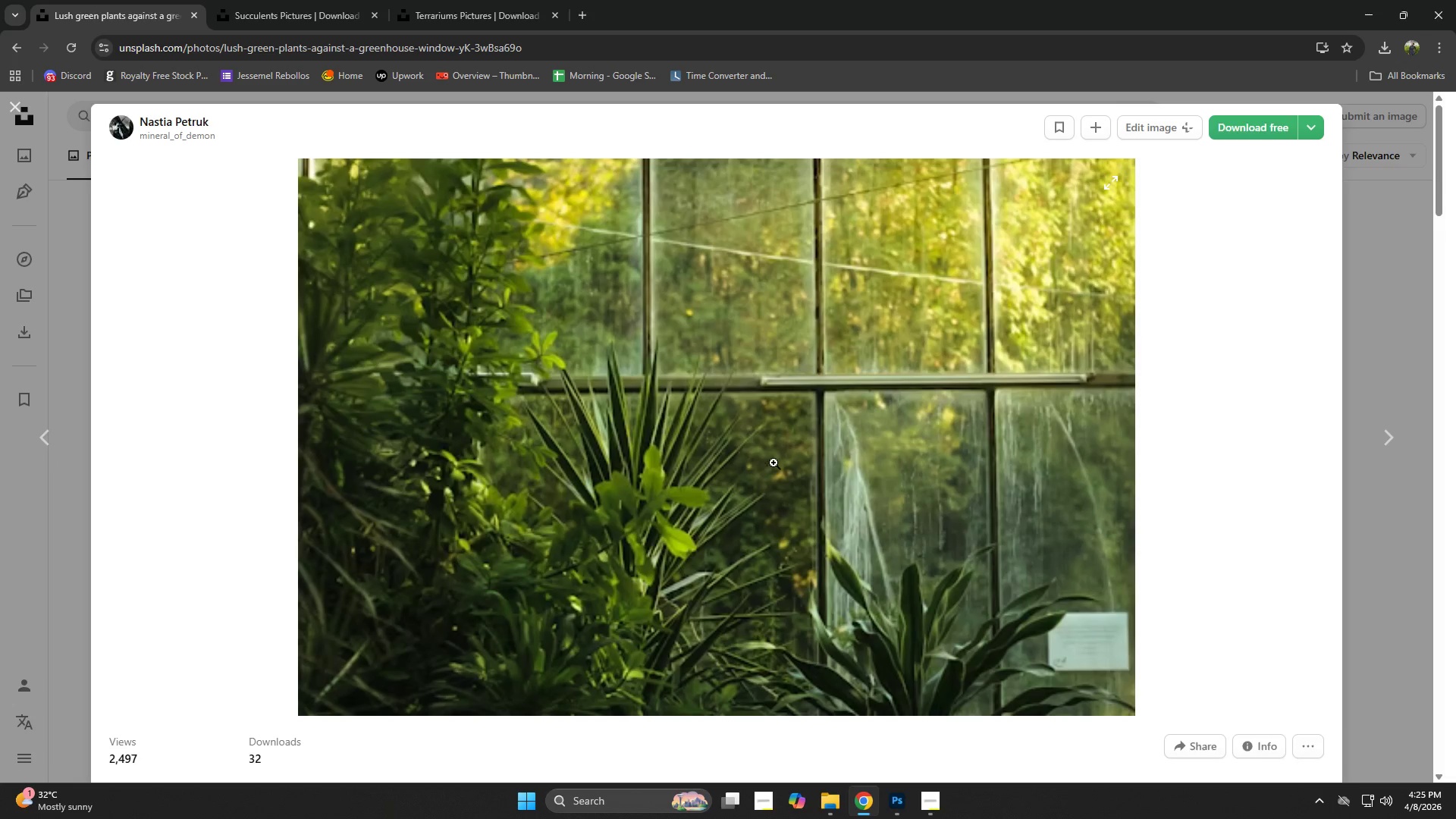 
wait(6.28)
 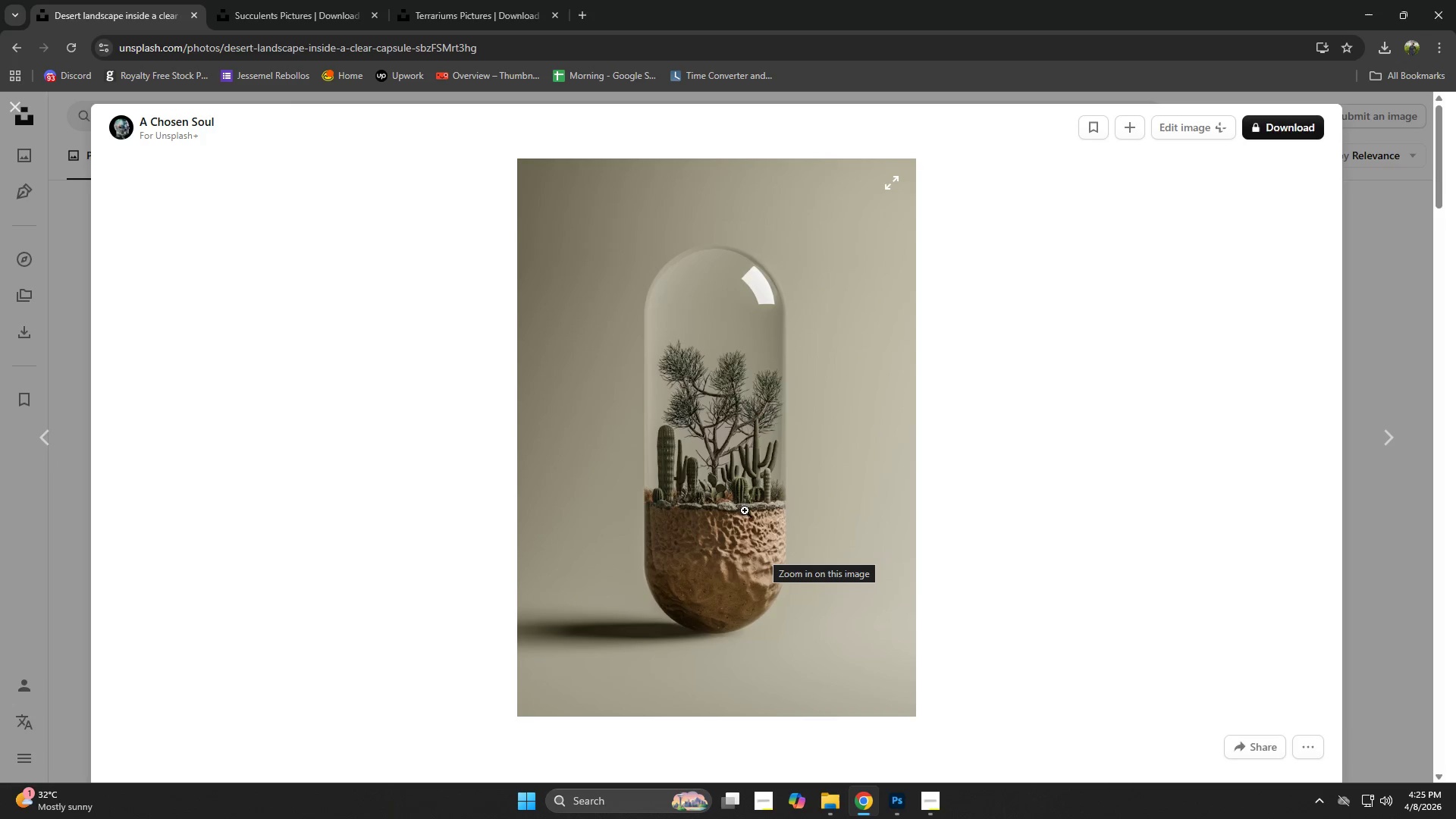 
scroll: coordinate [912, 475], scroll_direction: up, amount: 1.0
 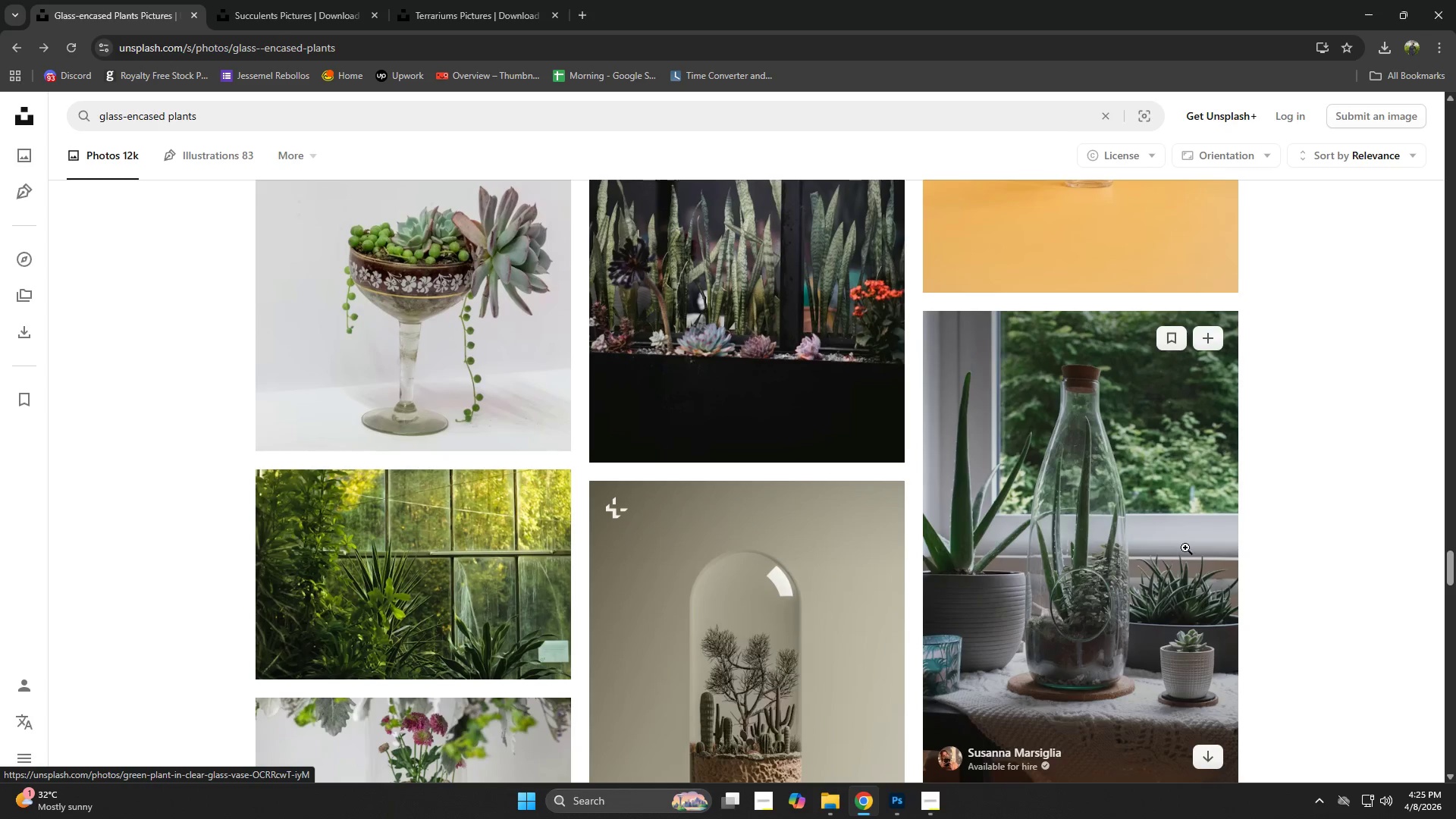 
scroll: coordinate [584, 485], scroll_direction: down, amount: 6.0
 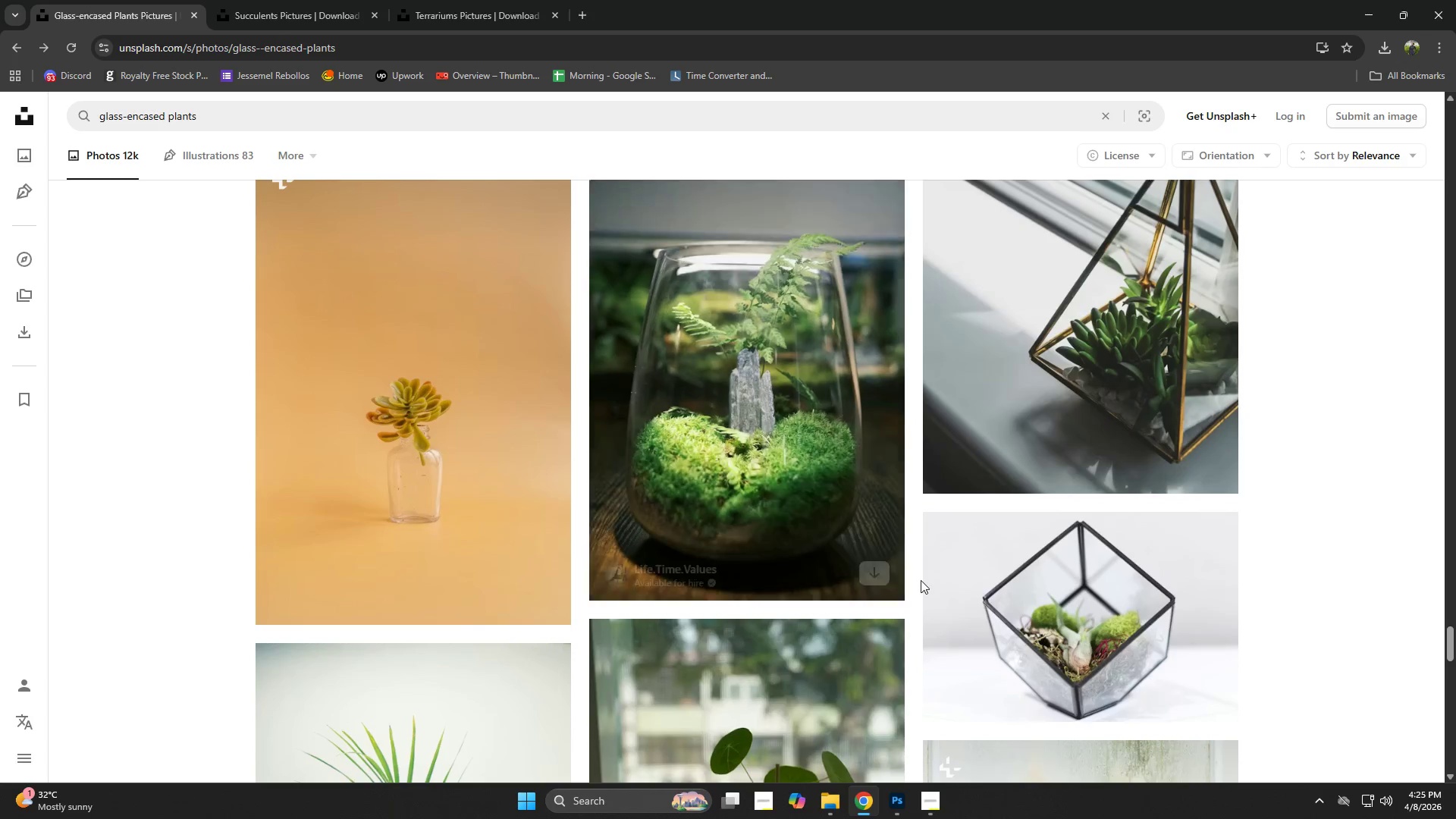 
scroll: coordinate [895, 560], scroll_direction: down, amount: 2.0
 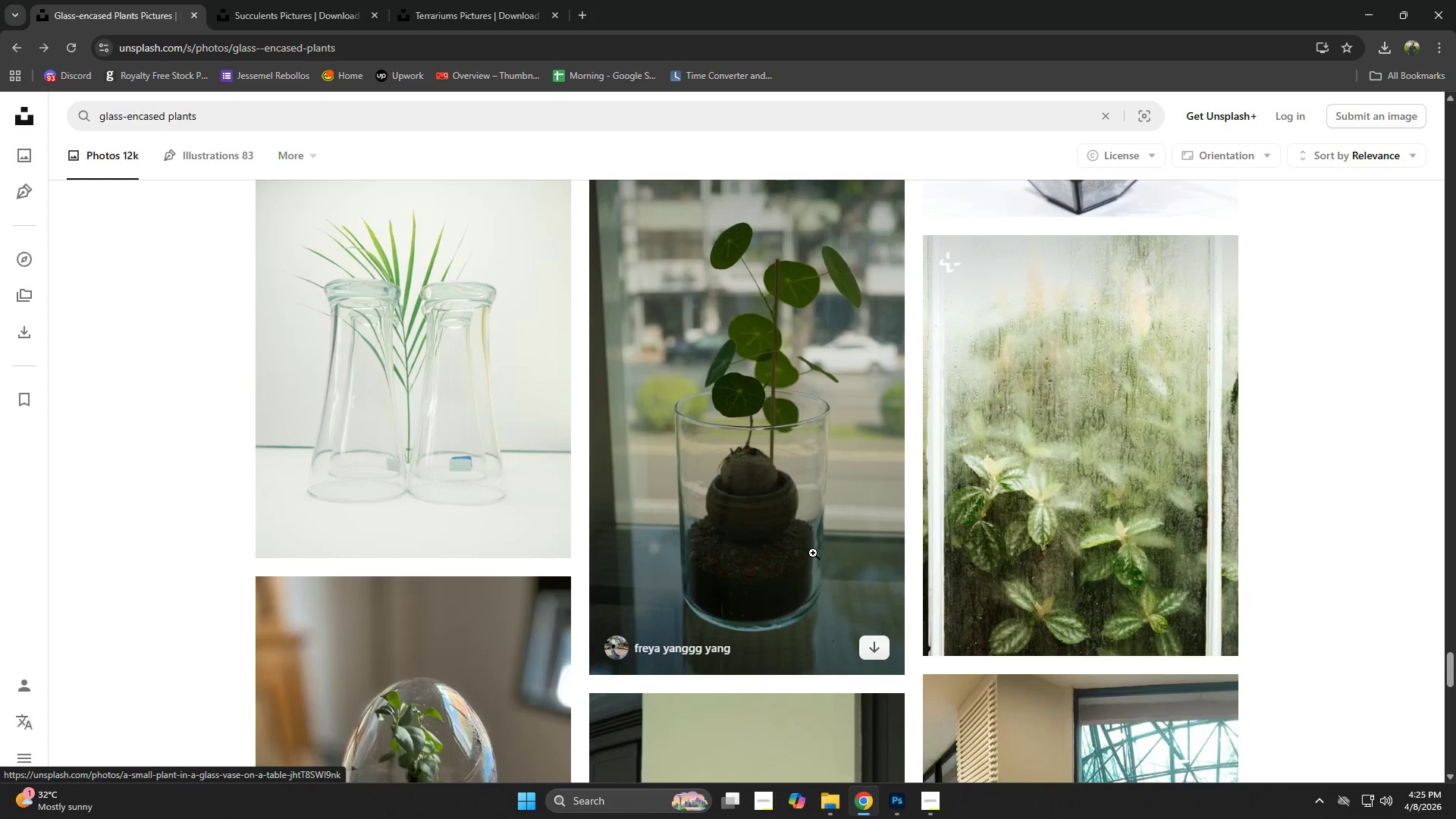 
left_click([802, 526])
 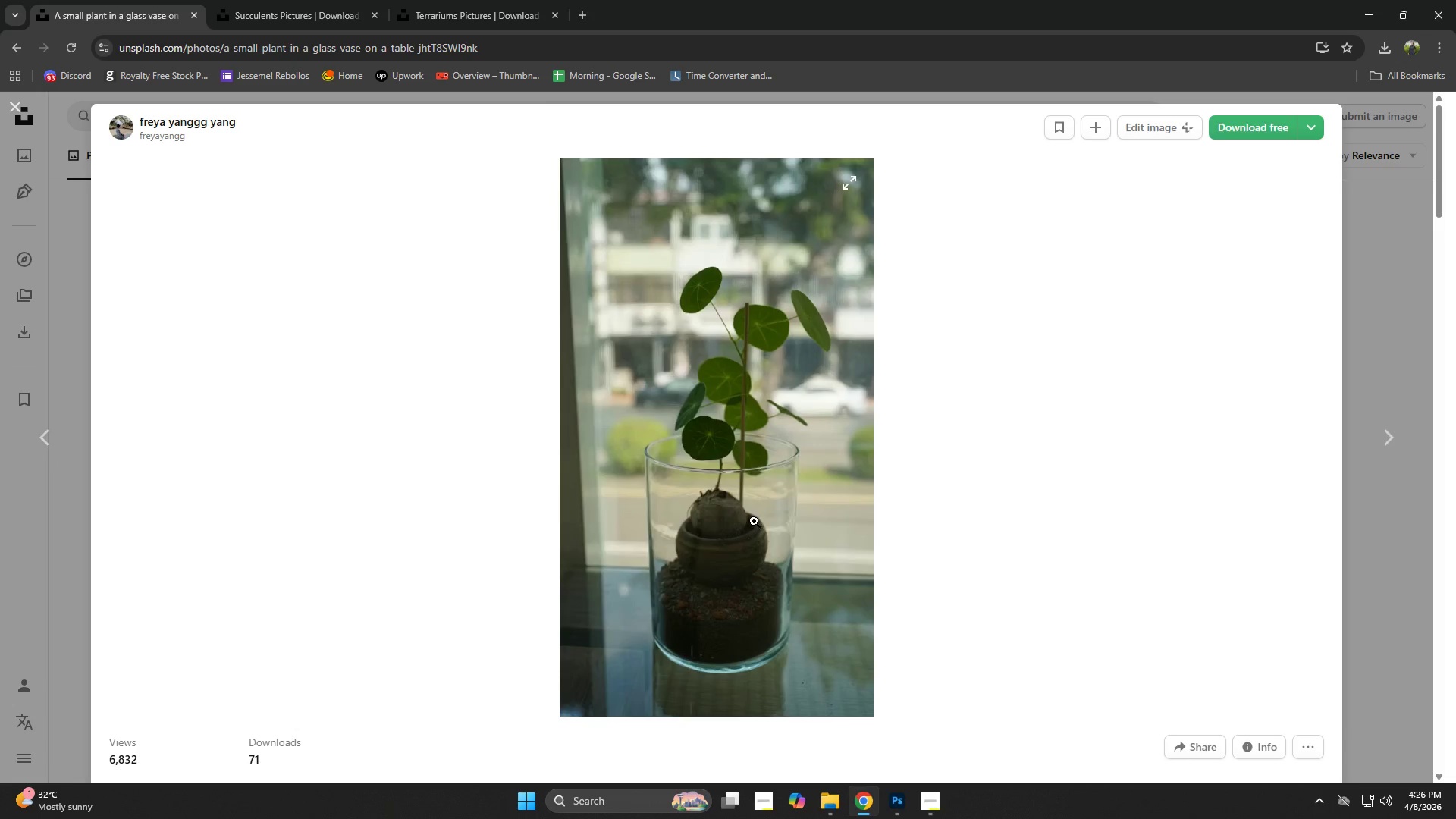 
left_click([743, 515])
 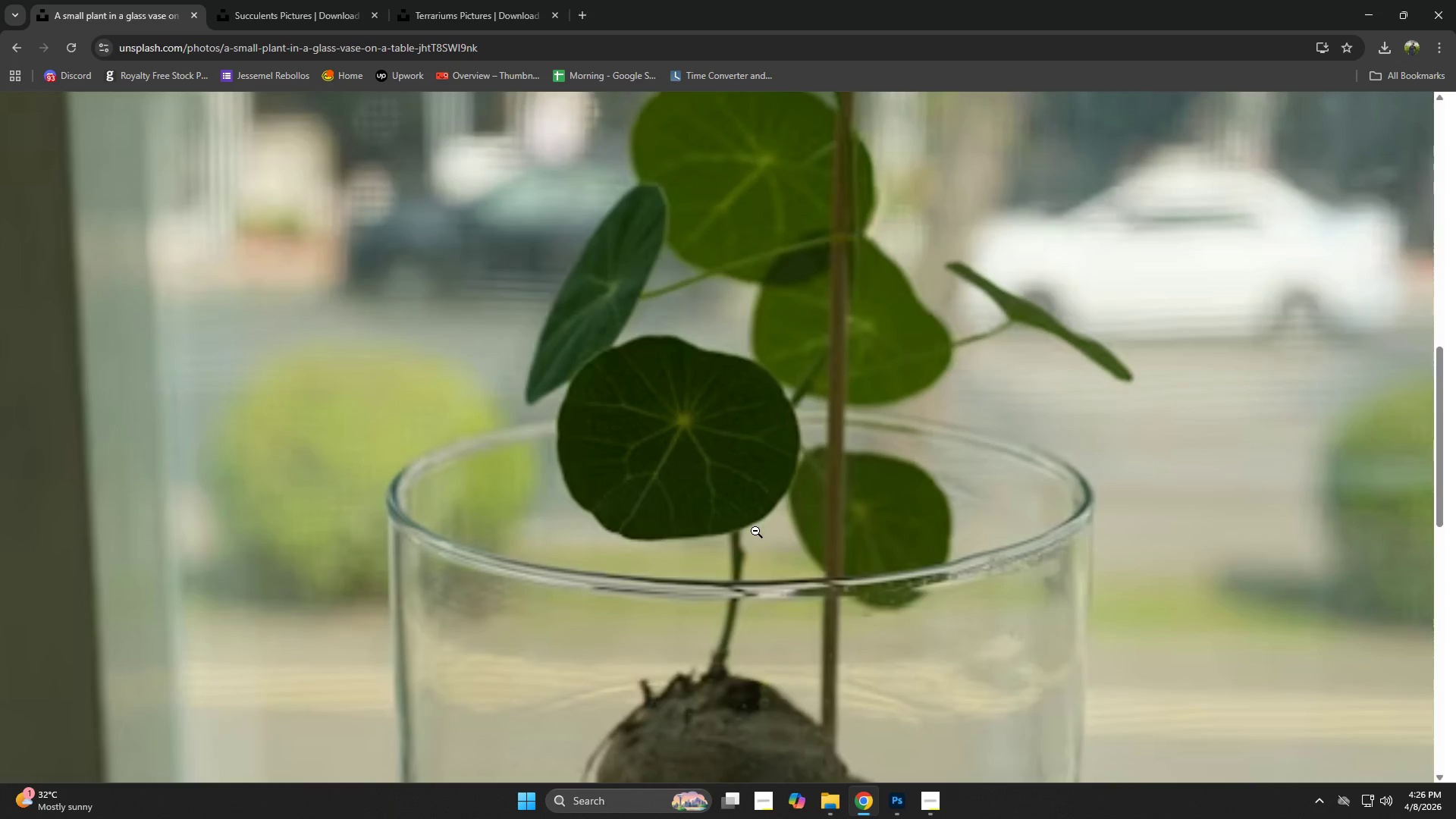 
left_click([755, 531])
 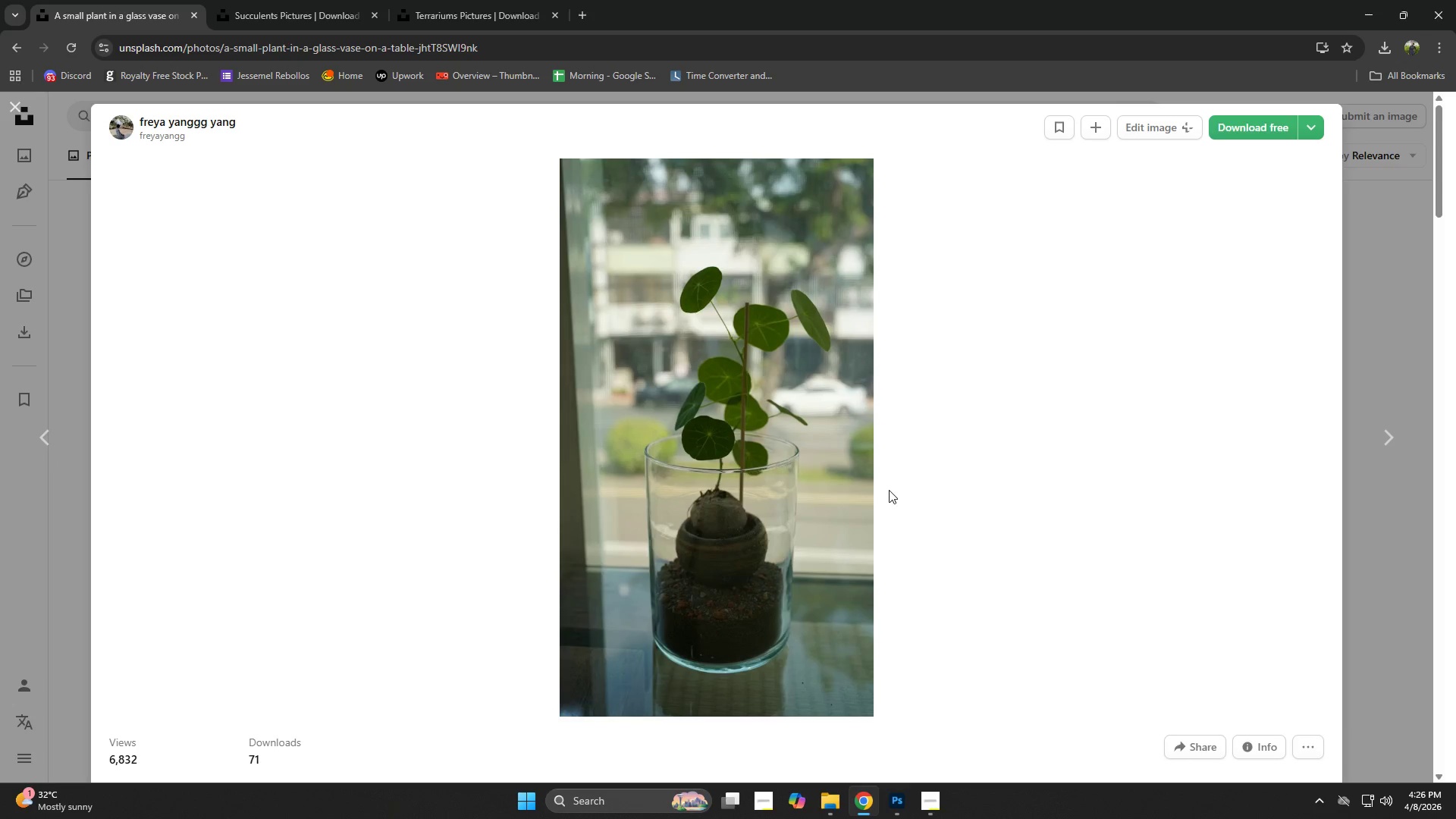 
wait(9.3)
 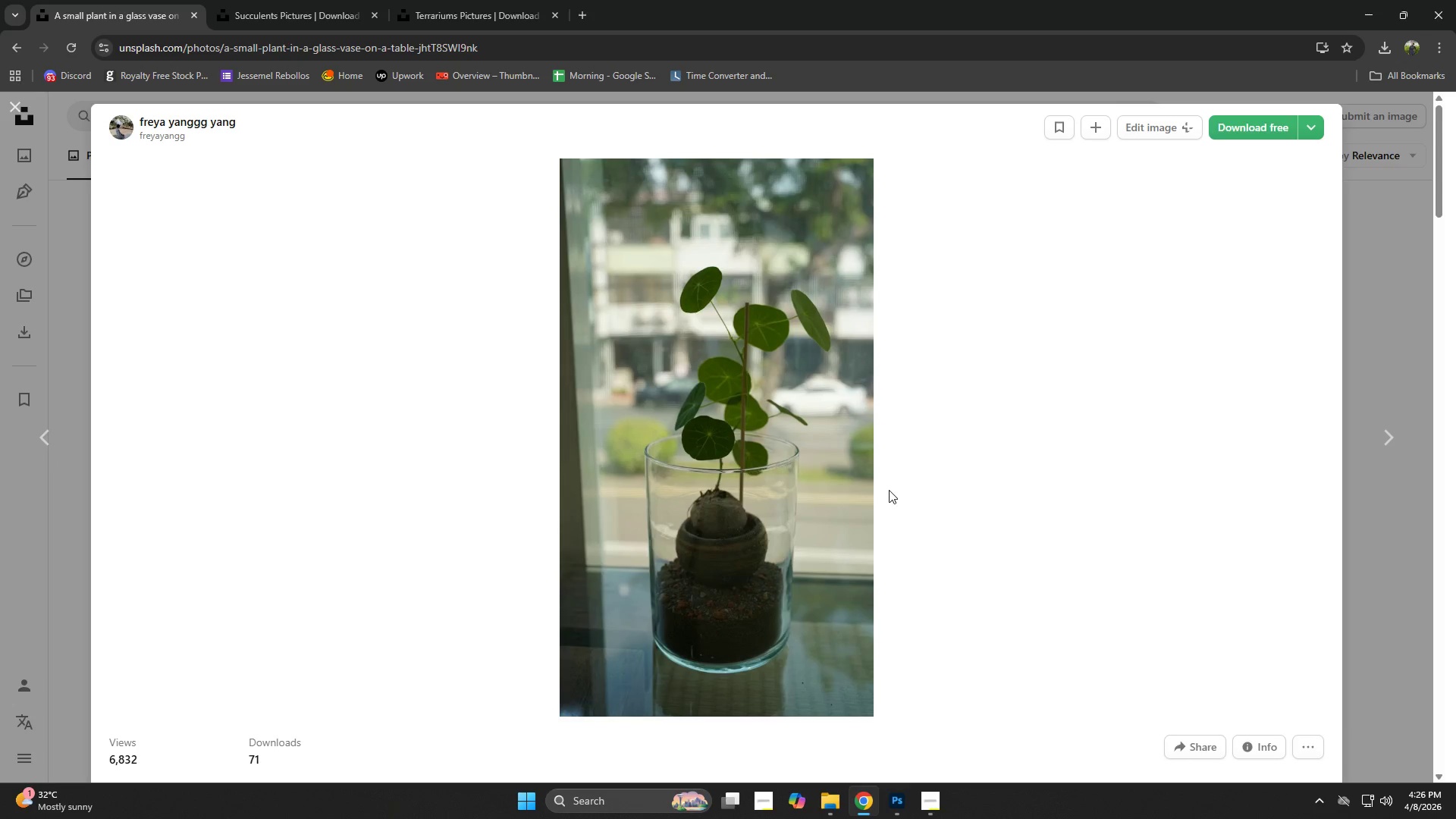 
left_click([1374, 374])
 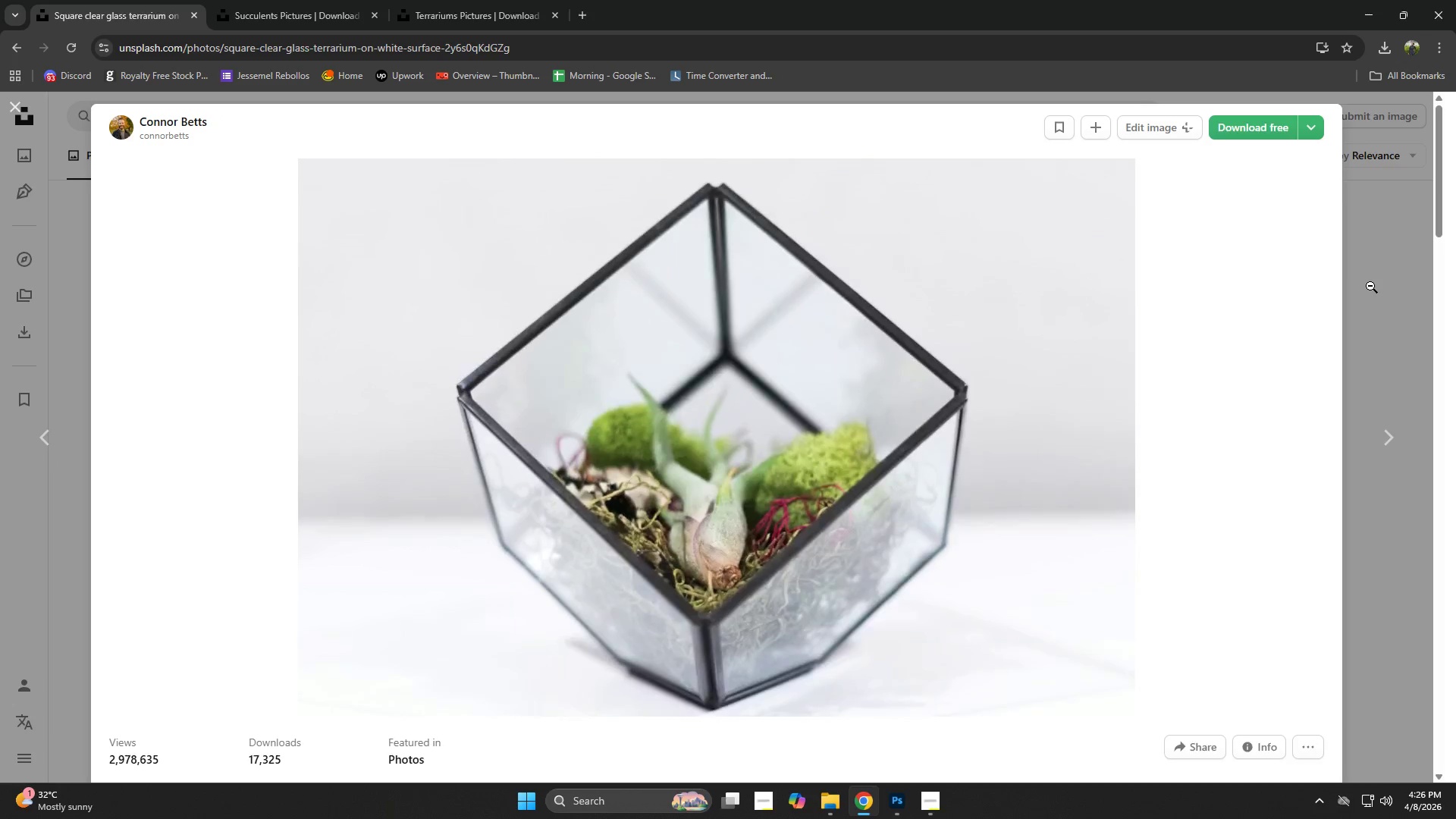 
left_click([1370, 284])
 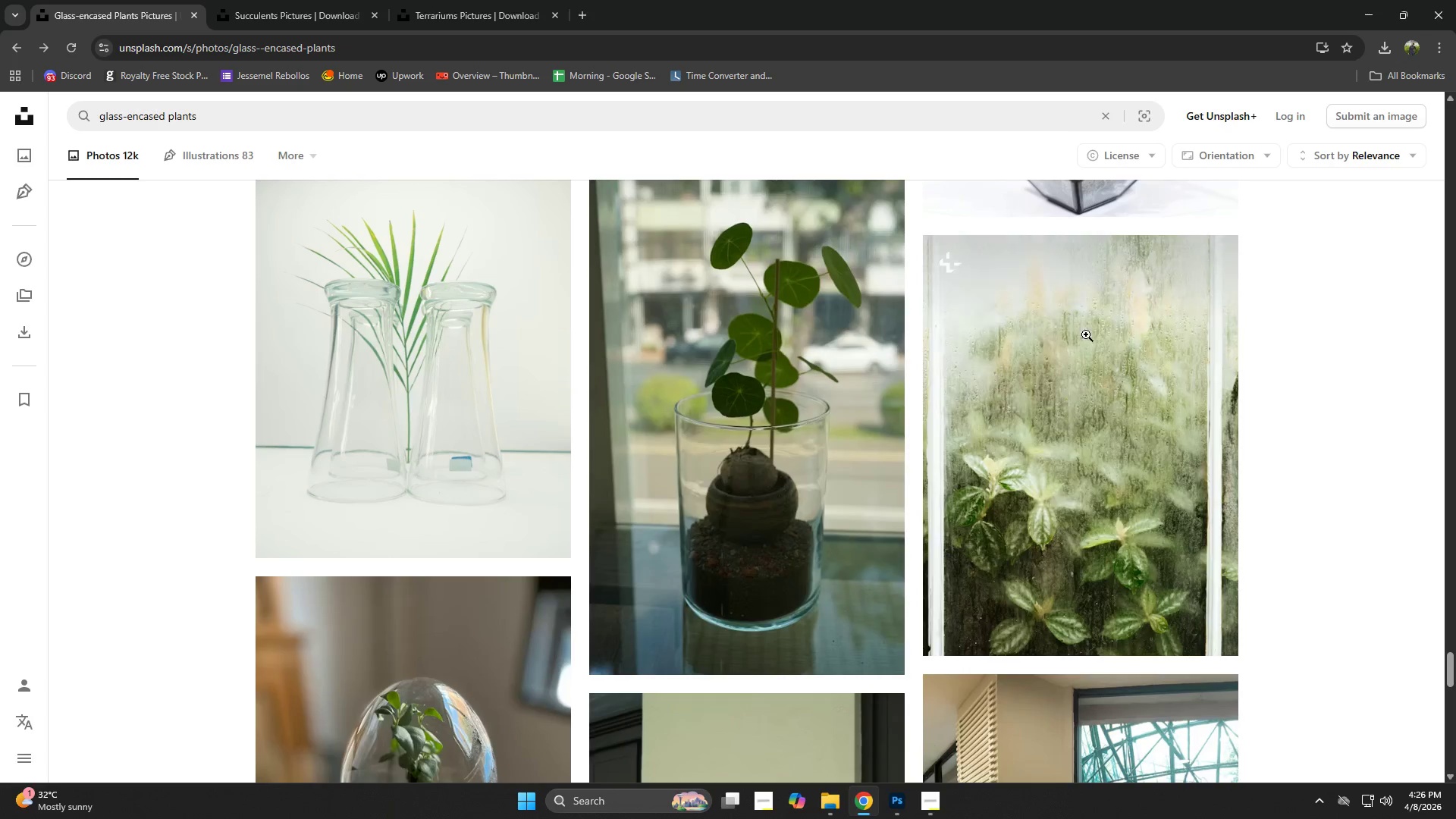 
scroll: coordinate [874, 435], scroll_direction: down, amount: 6.0
 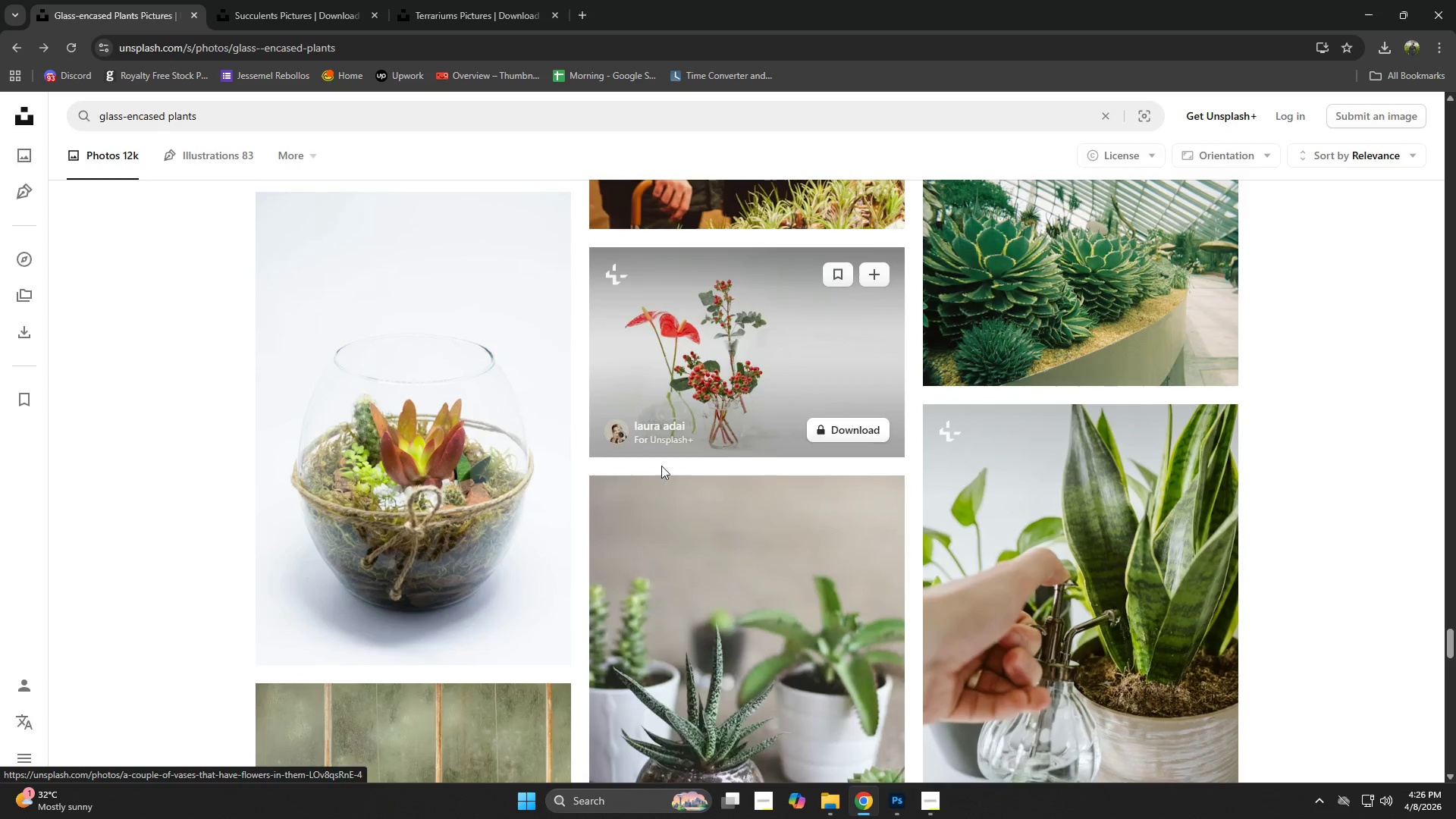 
scroll: coordinate [544, 496], scroll_direction: down, amount: 1.0
 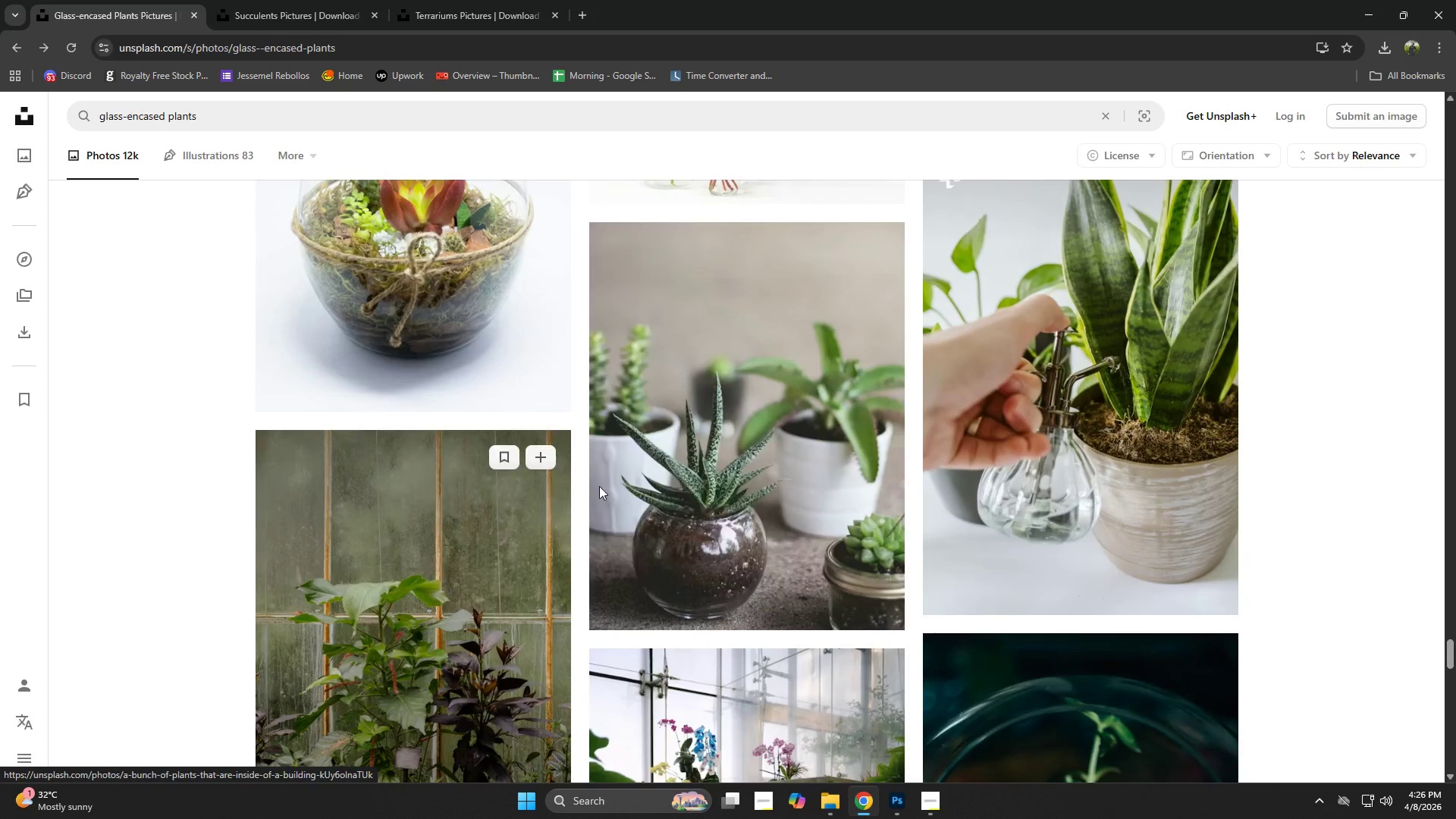 
scroll: coordinate [767, 498], scroll_direction: up, amount: 1.0
 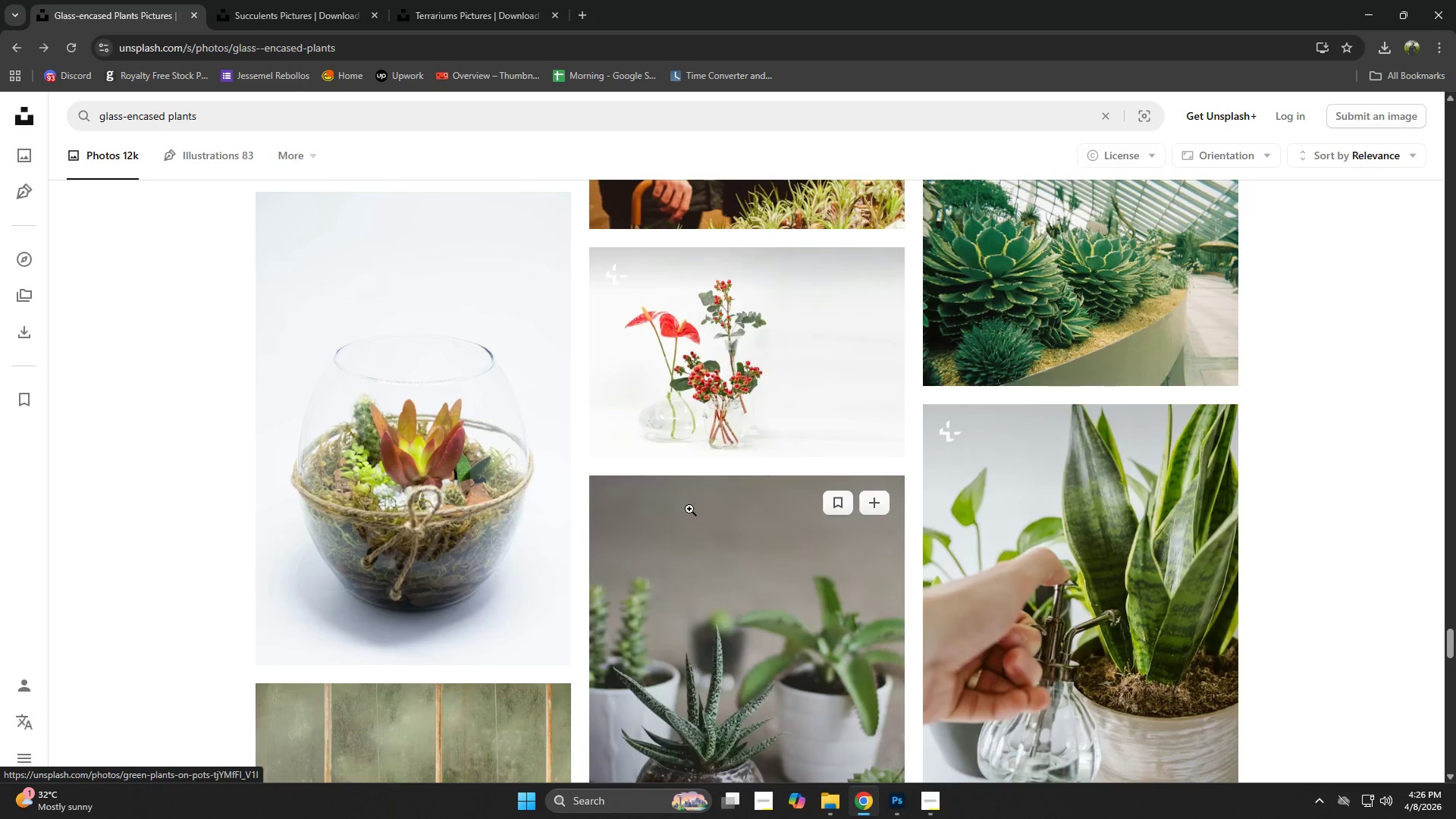 
left_click([443, 488])
 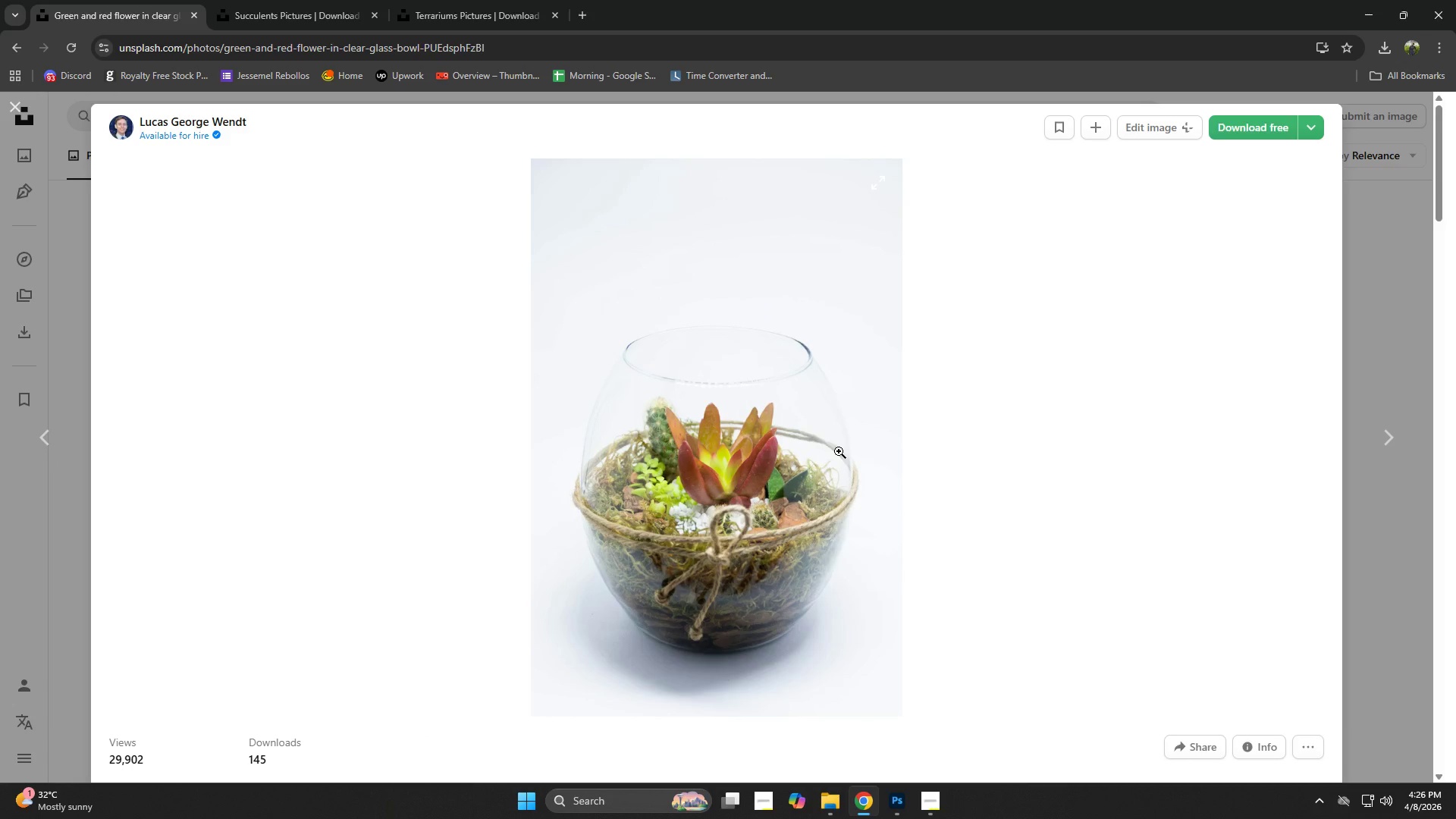 
wait(6.17)
 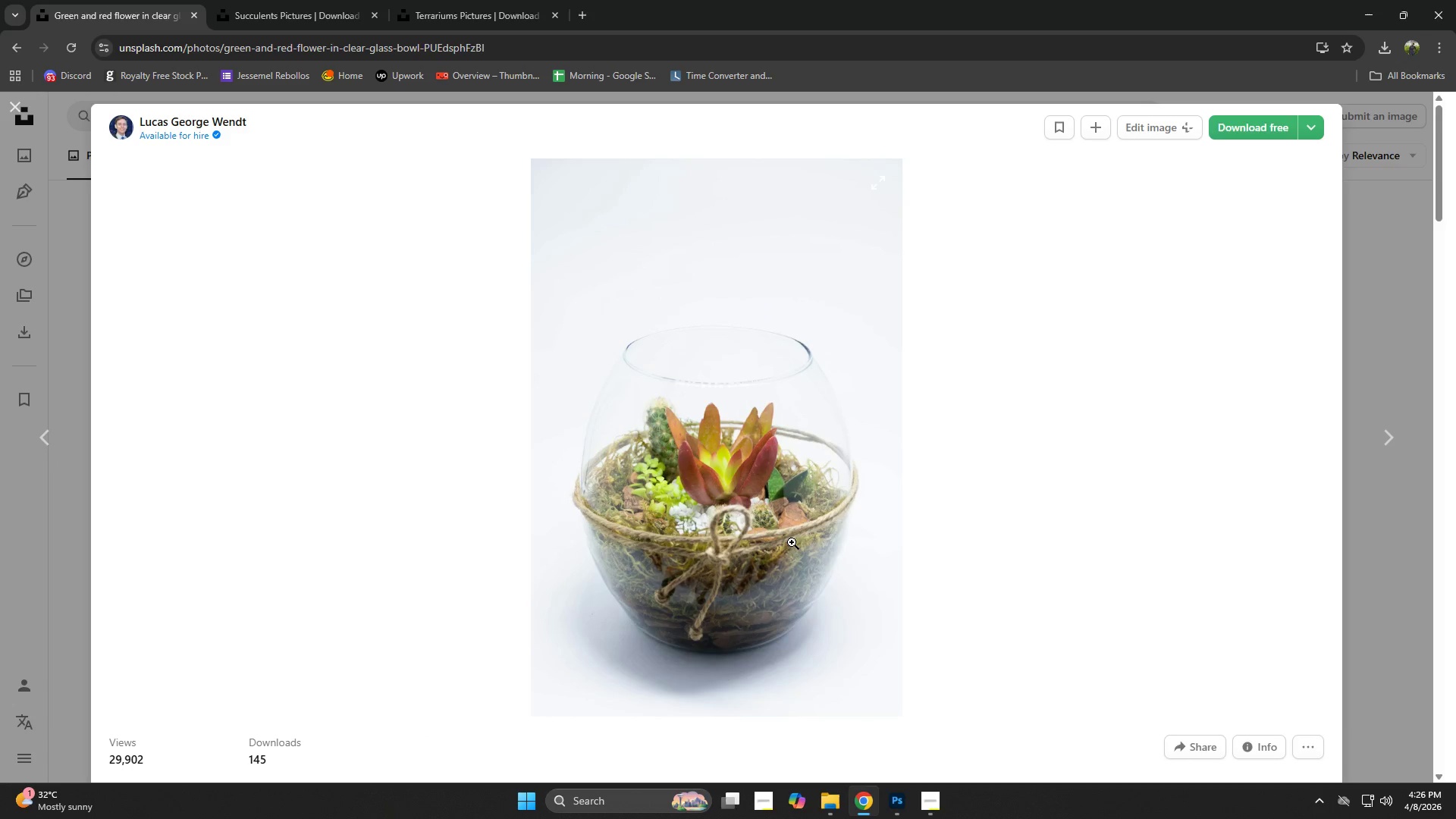 
left_click([1263, 130])
 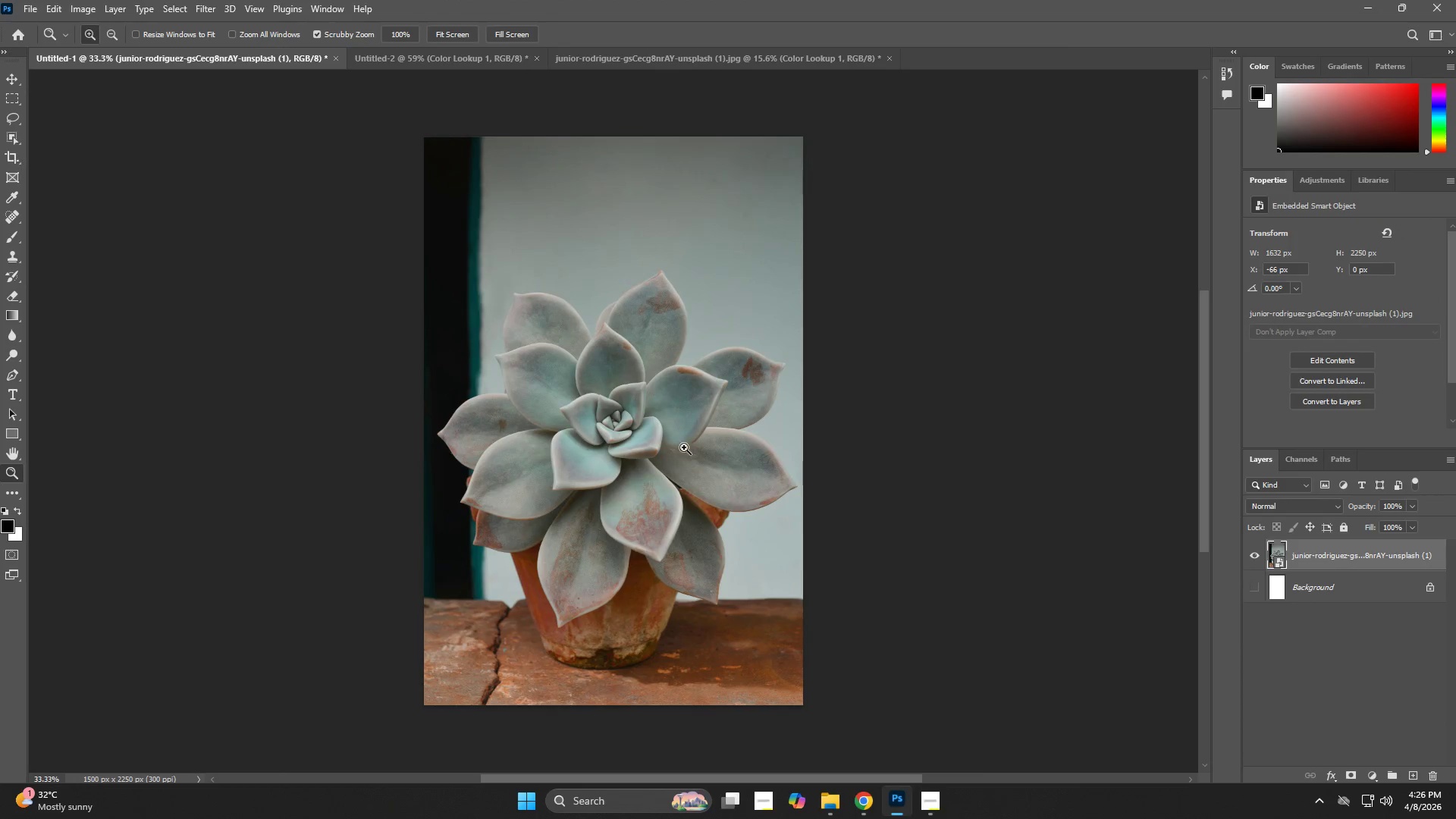 
key(Alt+Tab)
 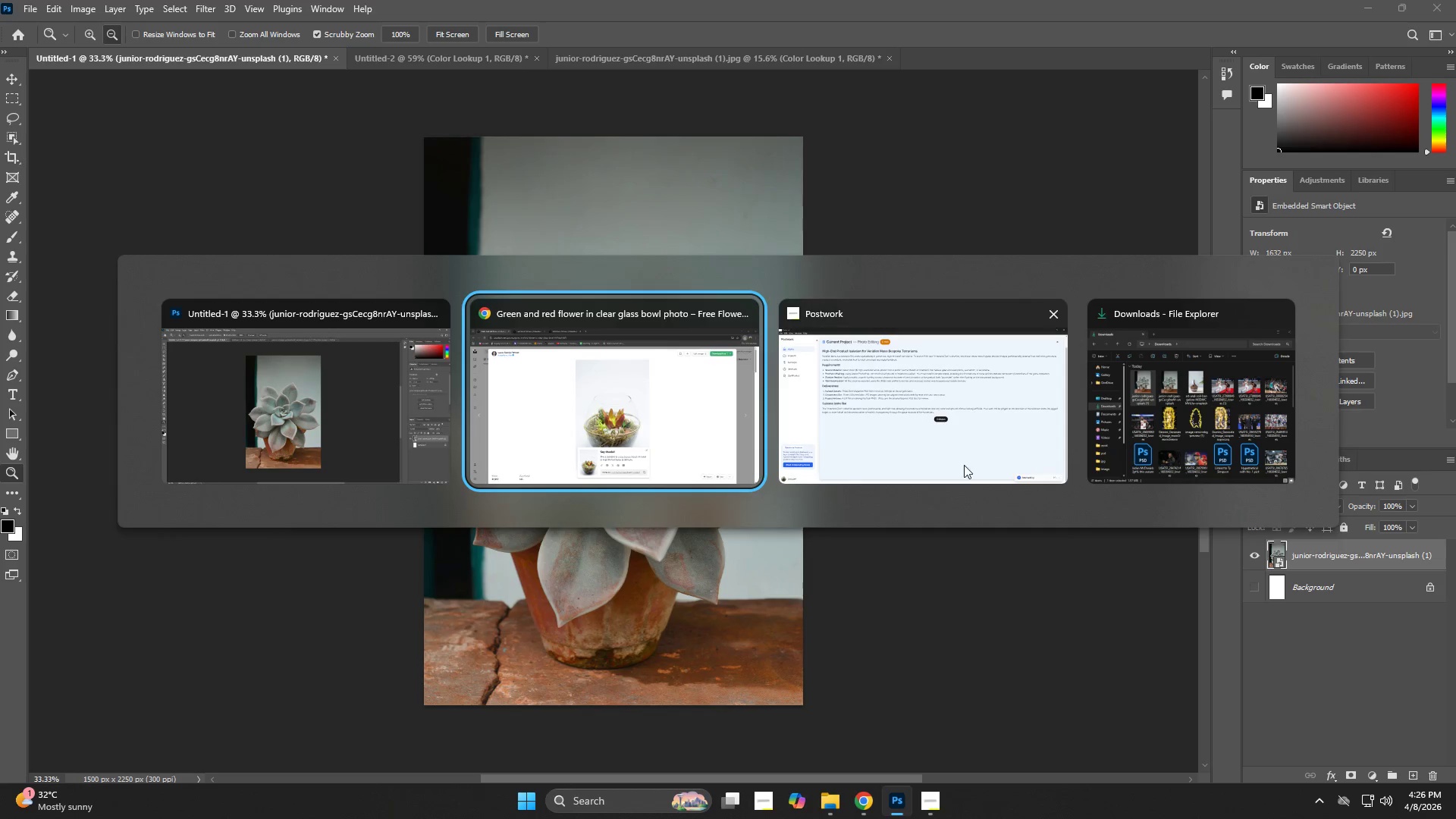 
left_click([1153, 413])
 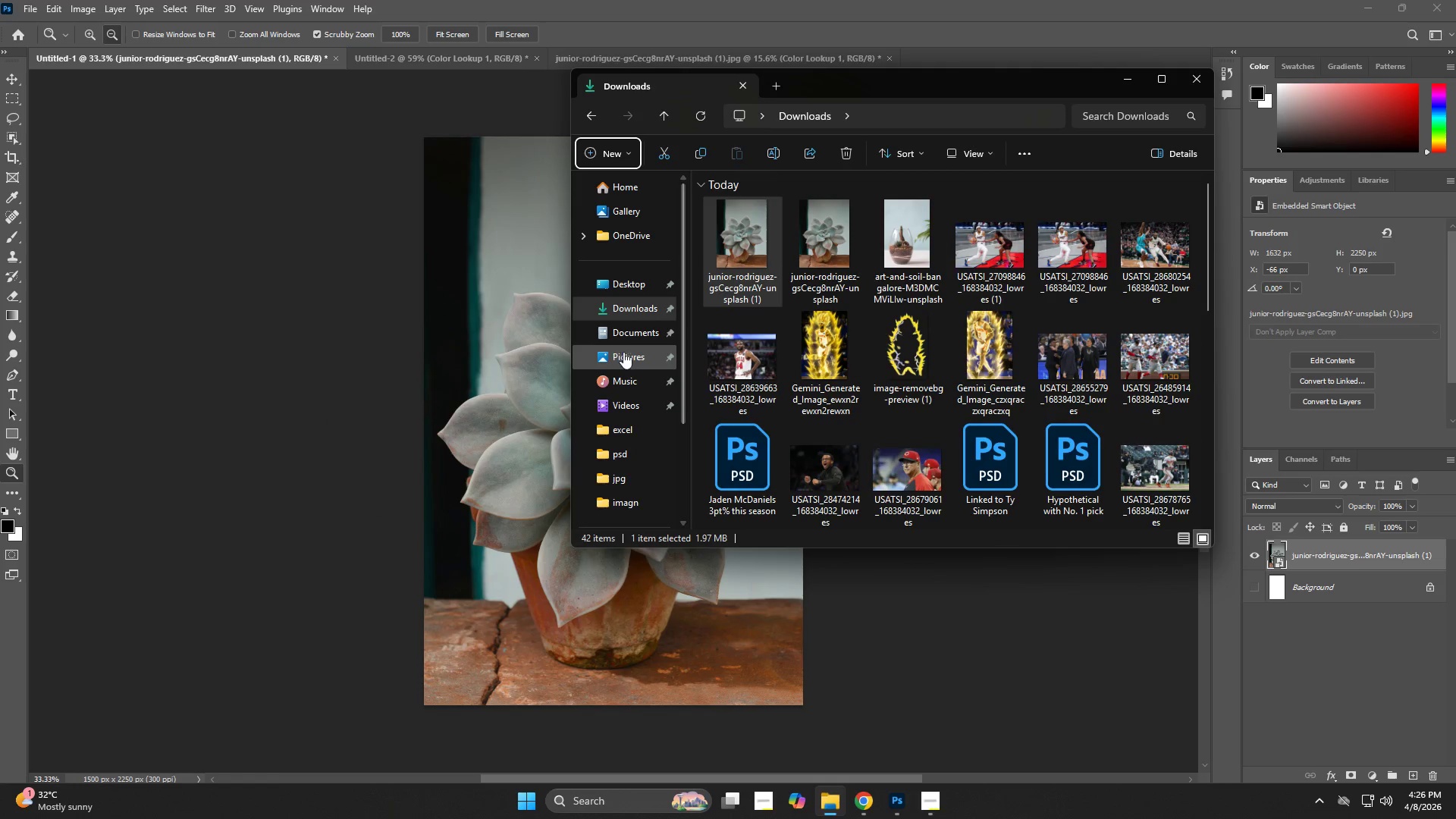 
left_click([635, 309])
 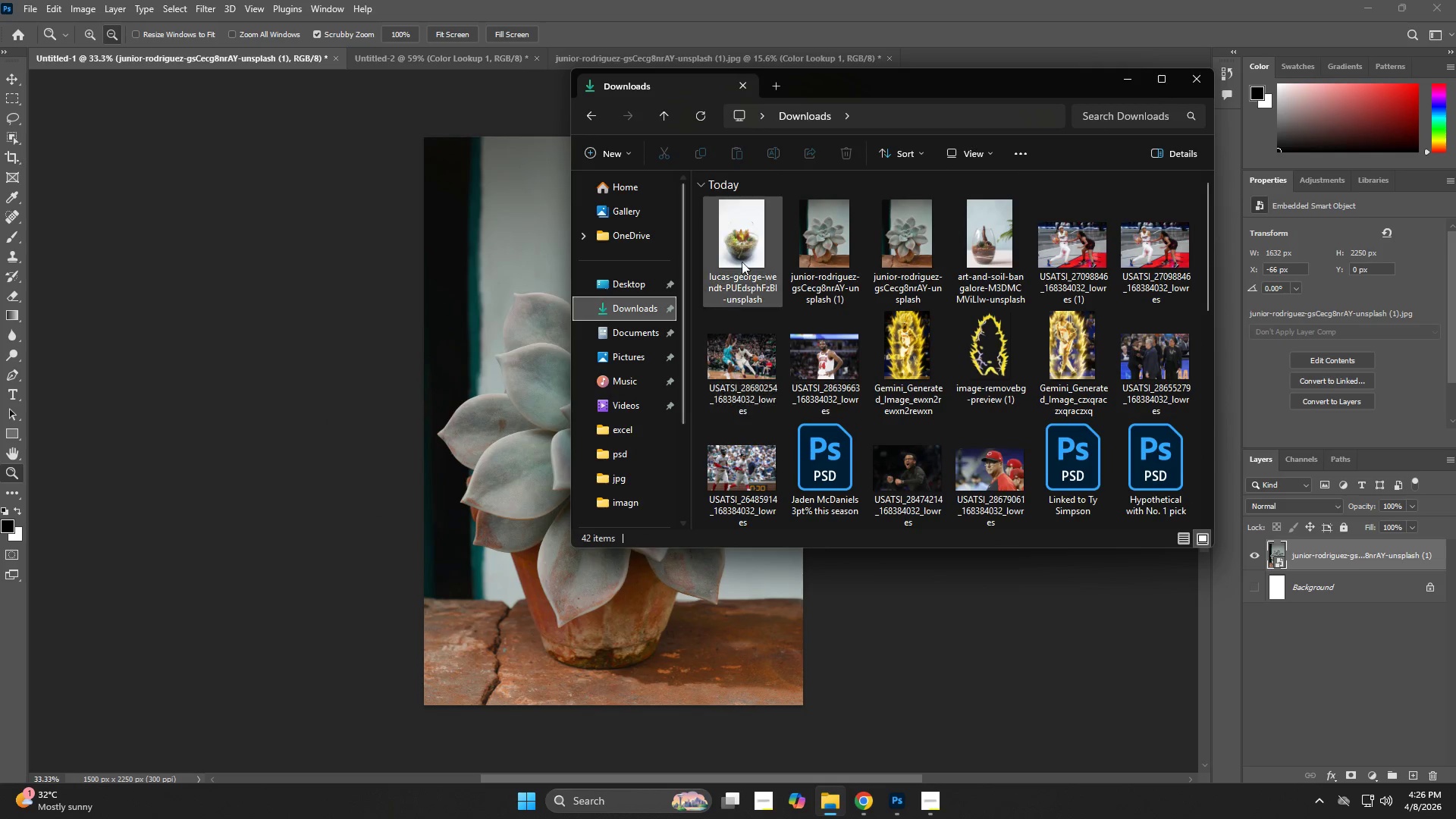 
left_click_drag(start_coordinate=[745, 250], to_coordinate=[482, 398])
 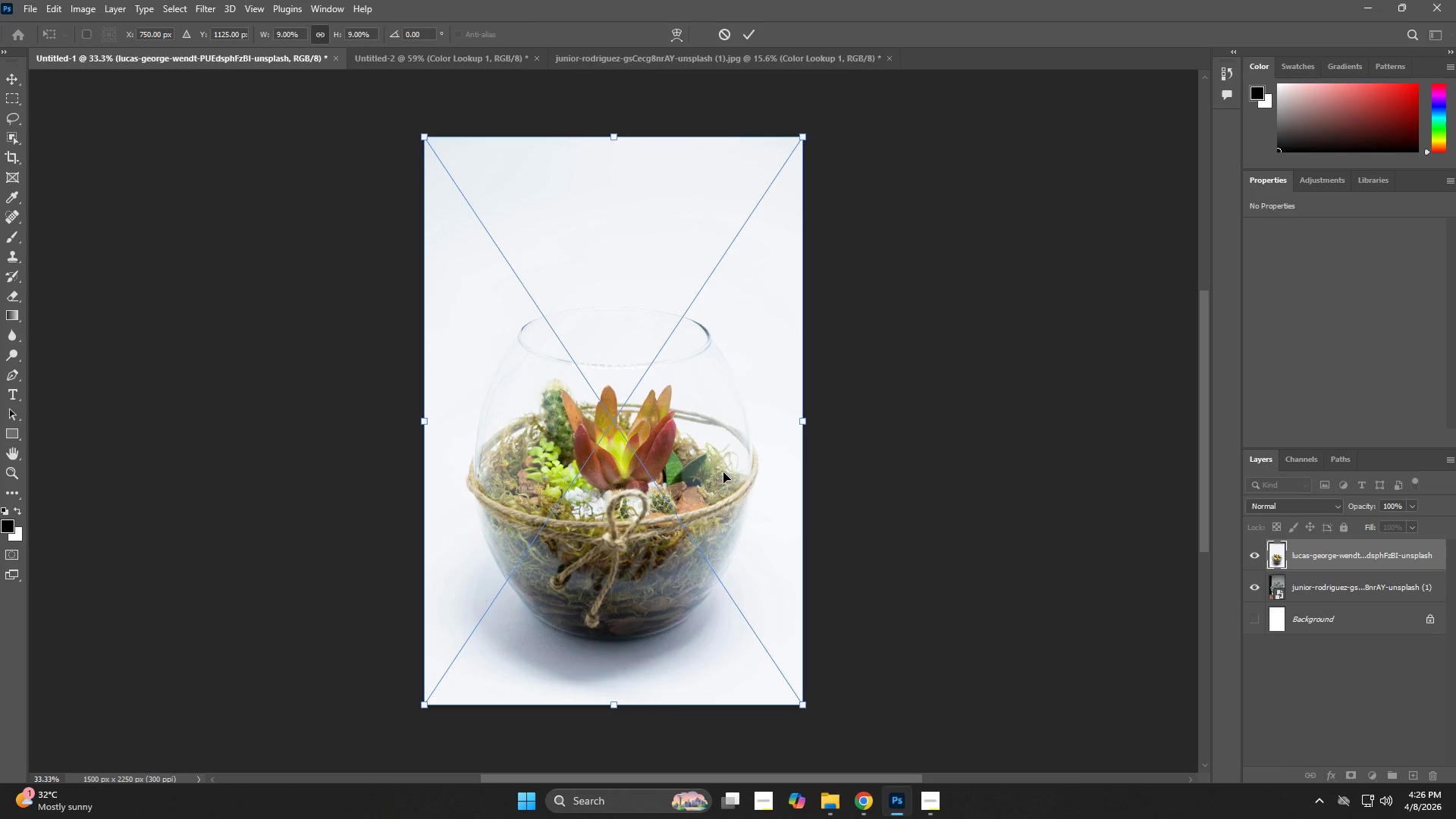 
key(NumpadEnter)
 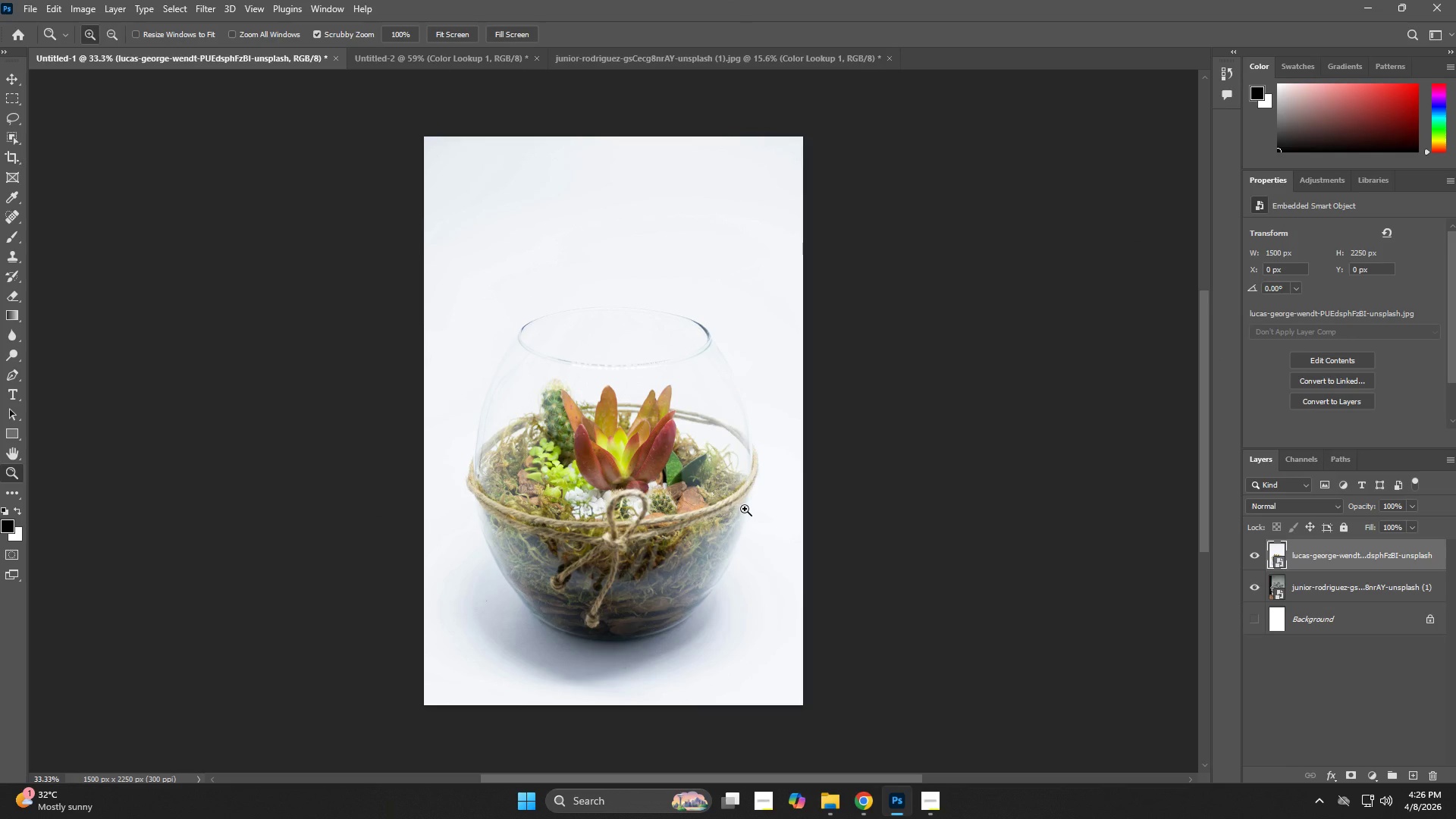 
wait(13.14)
 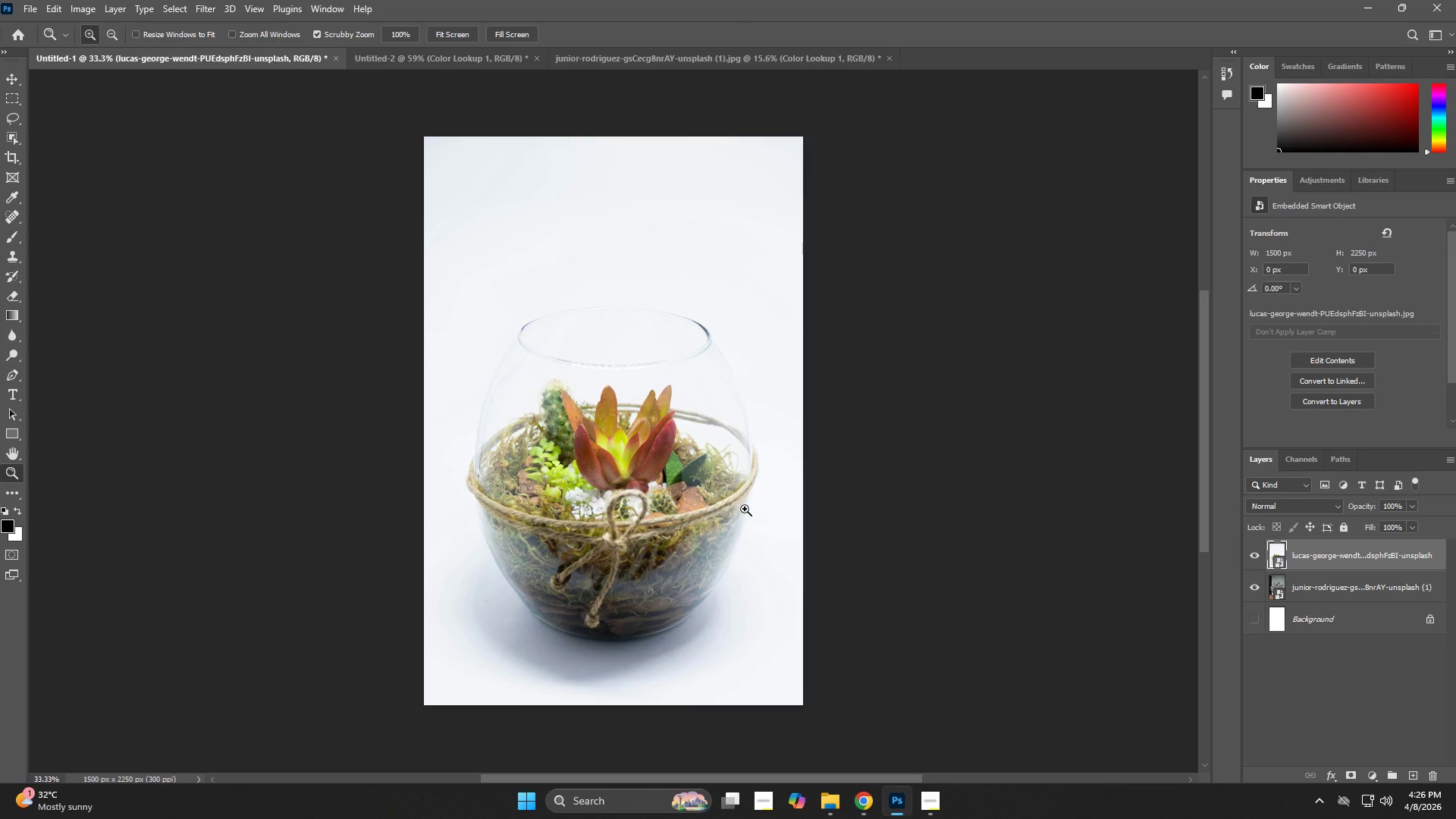 
left_click([1252, 588])
 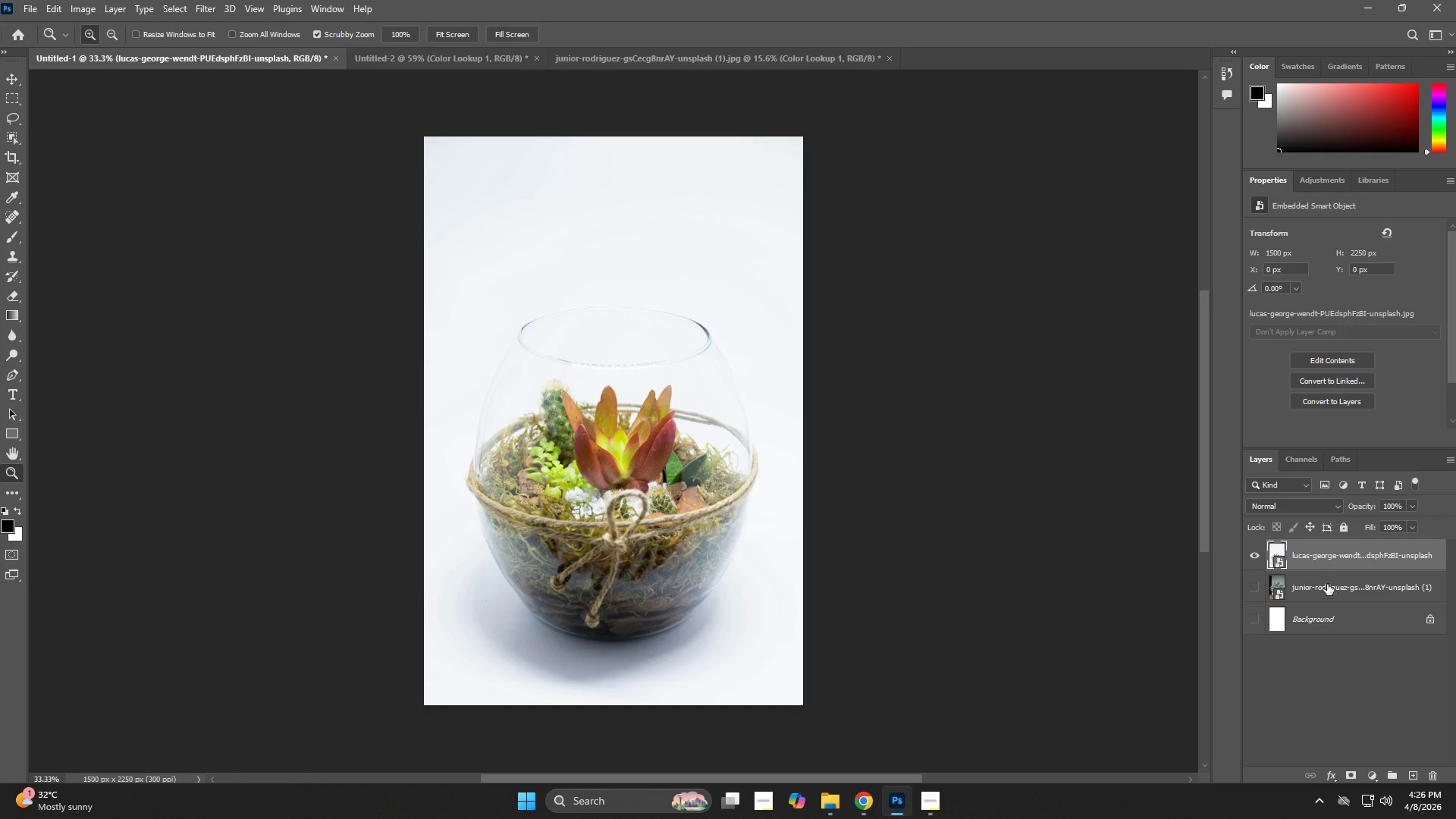 
left_click([1324, 564])
 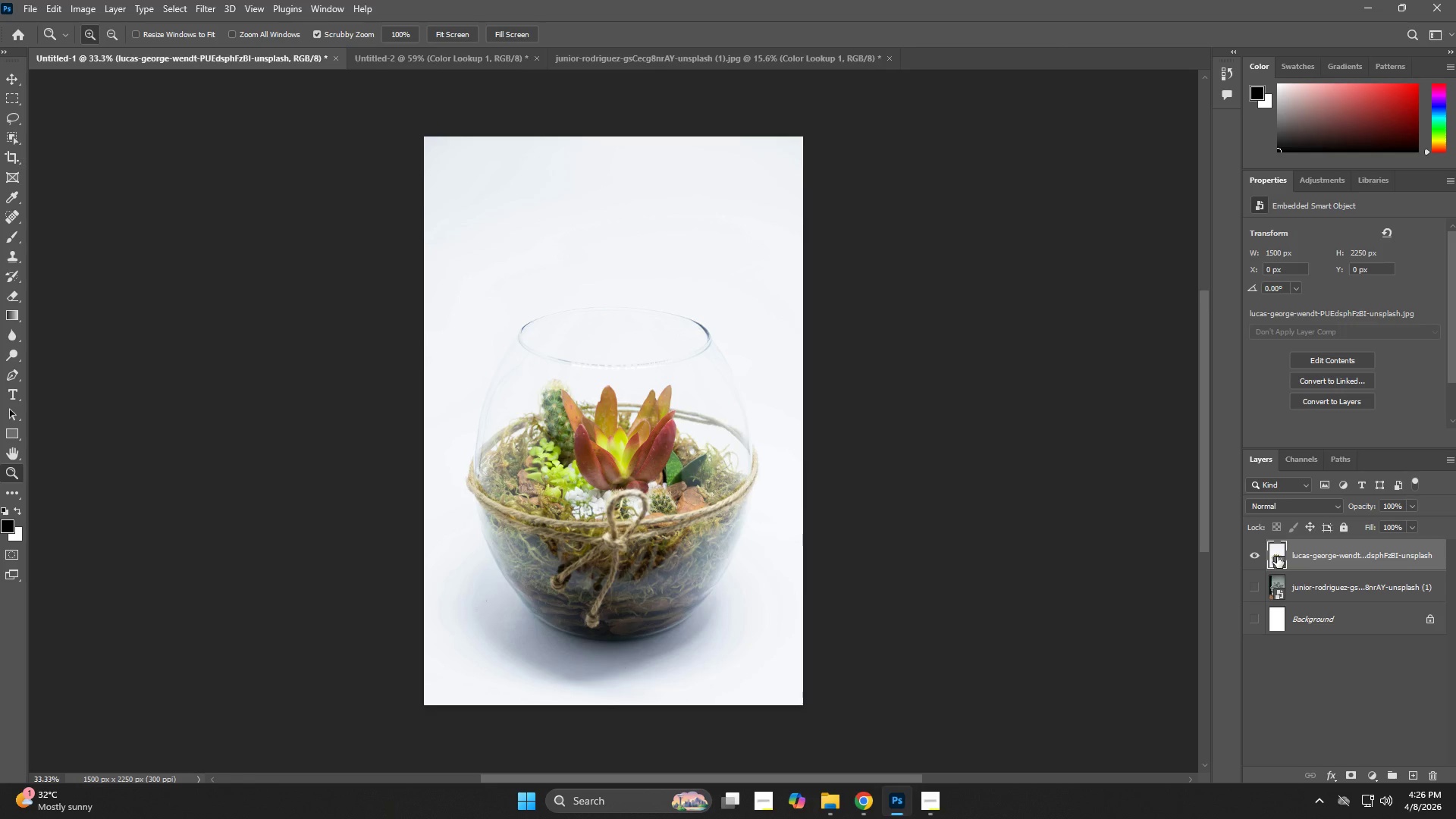 
double_click([1277, 557])
 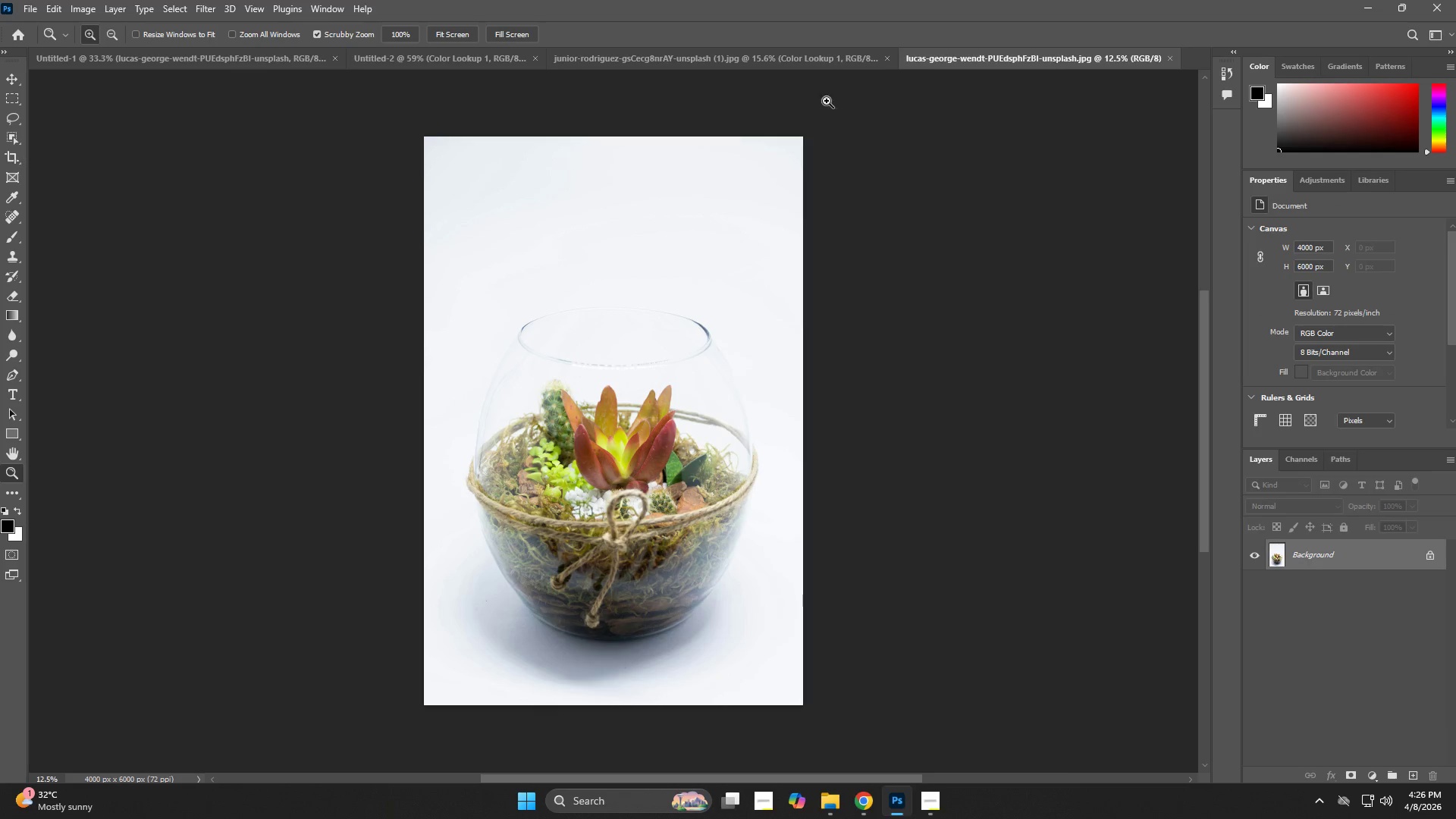 
left_click([833, 63])
 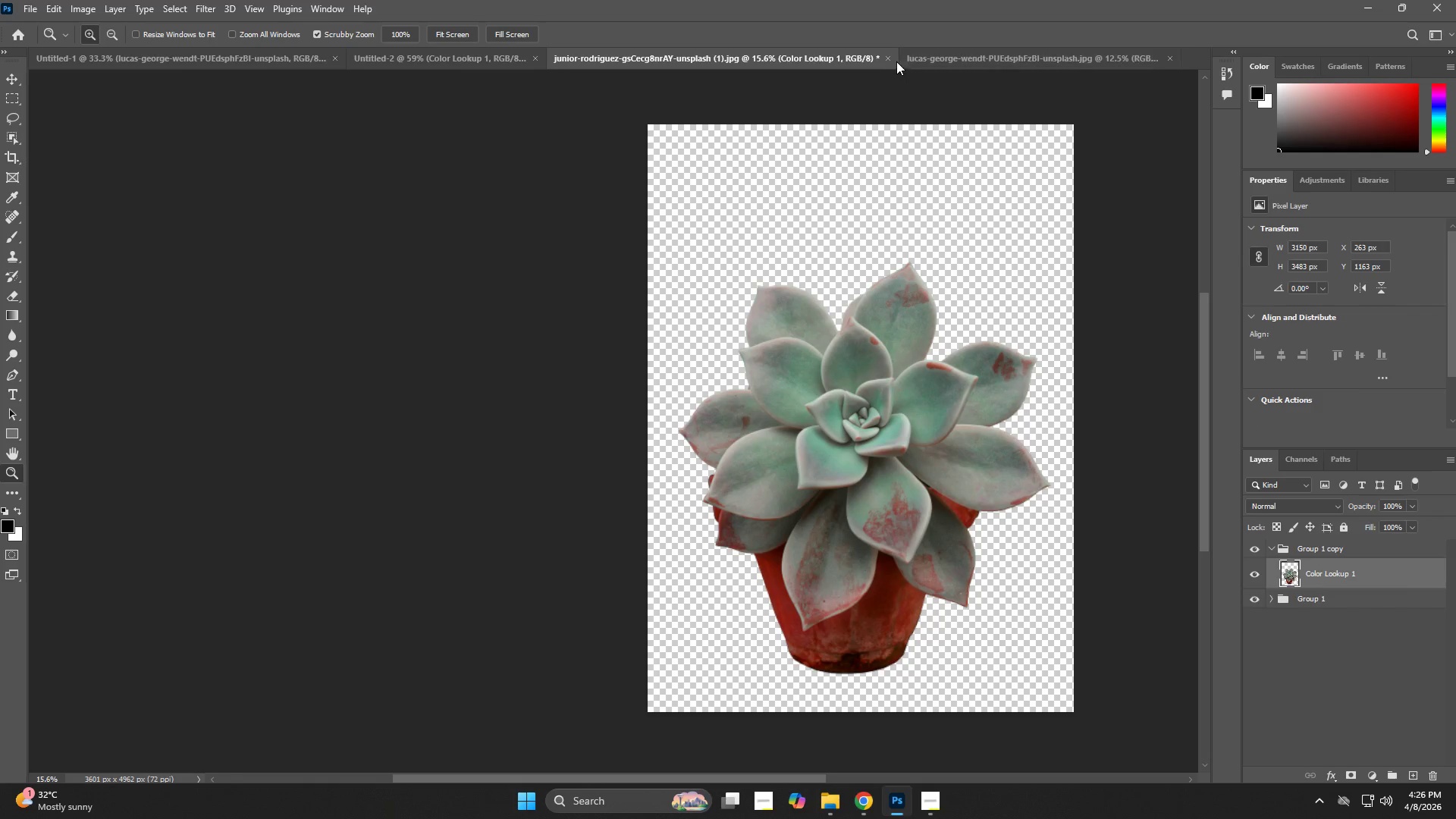 
left_click([890, 56])
 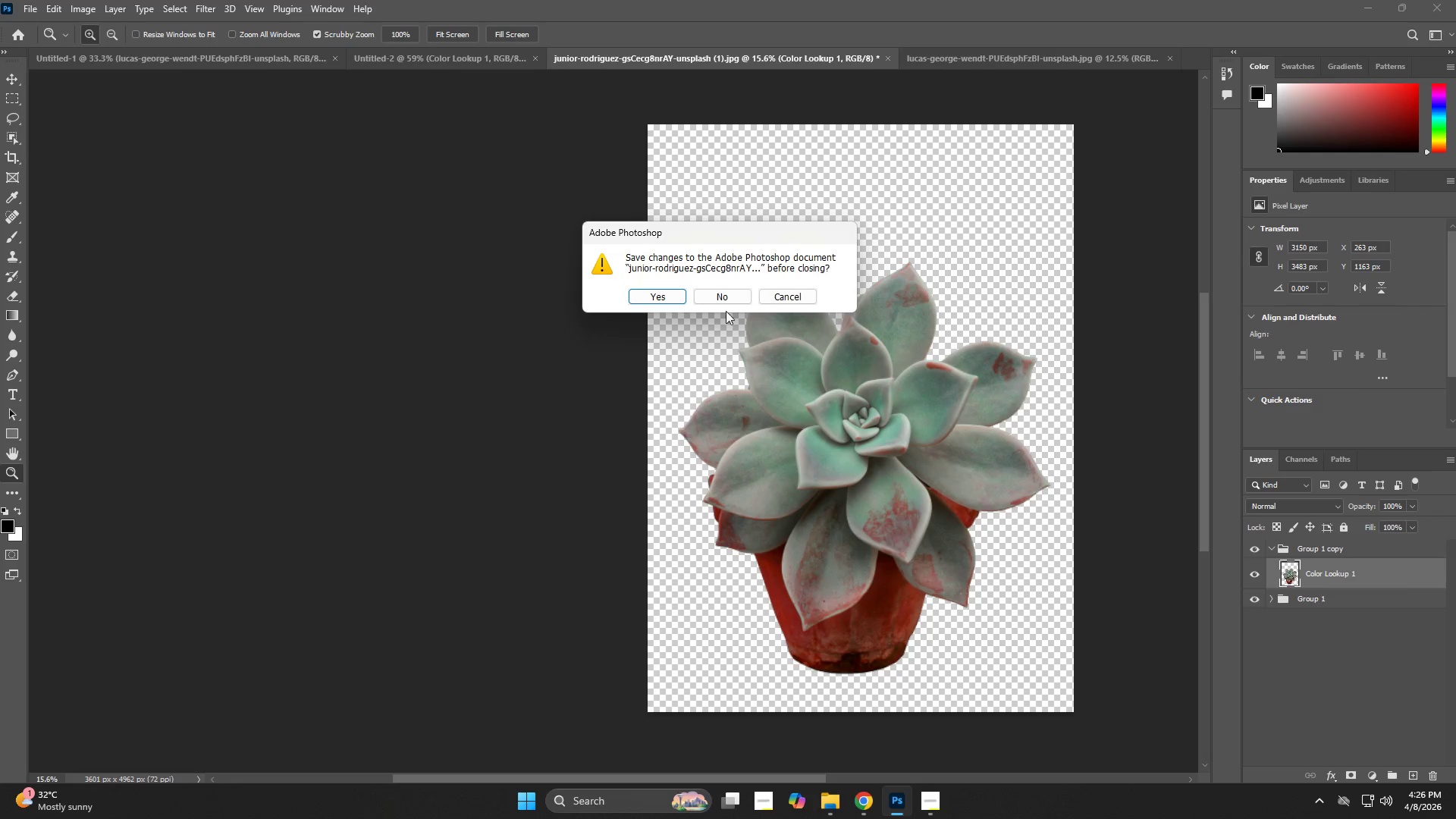 
left_click([711, 294])
 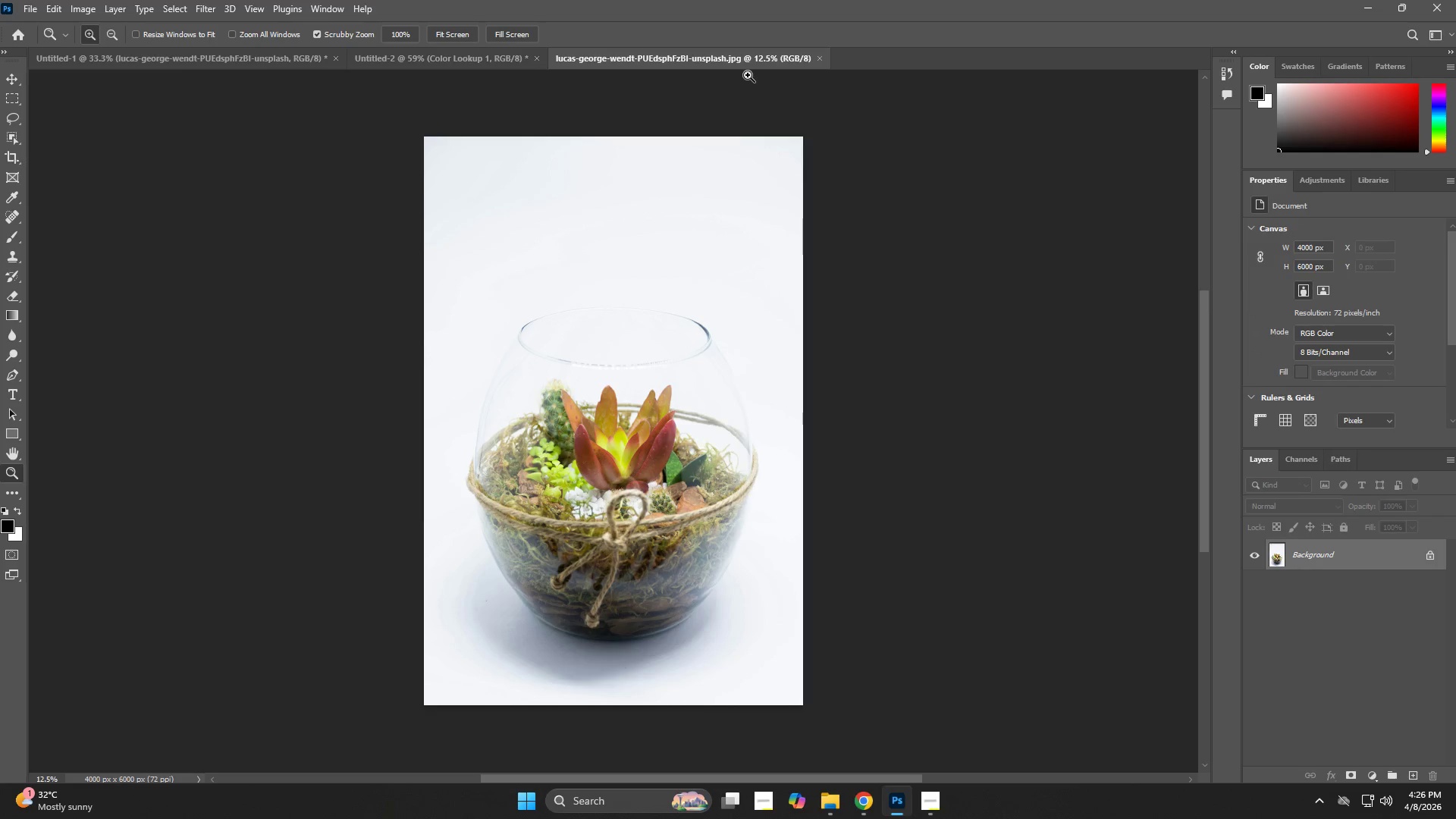 
mouse_move([742, 80])
 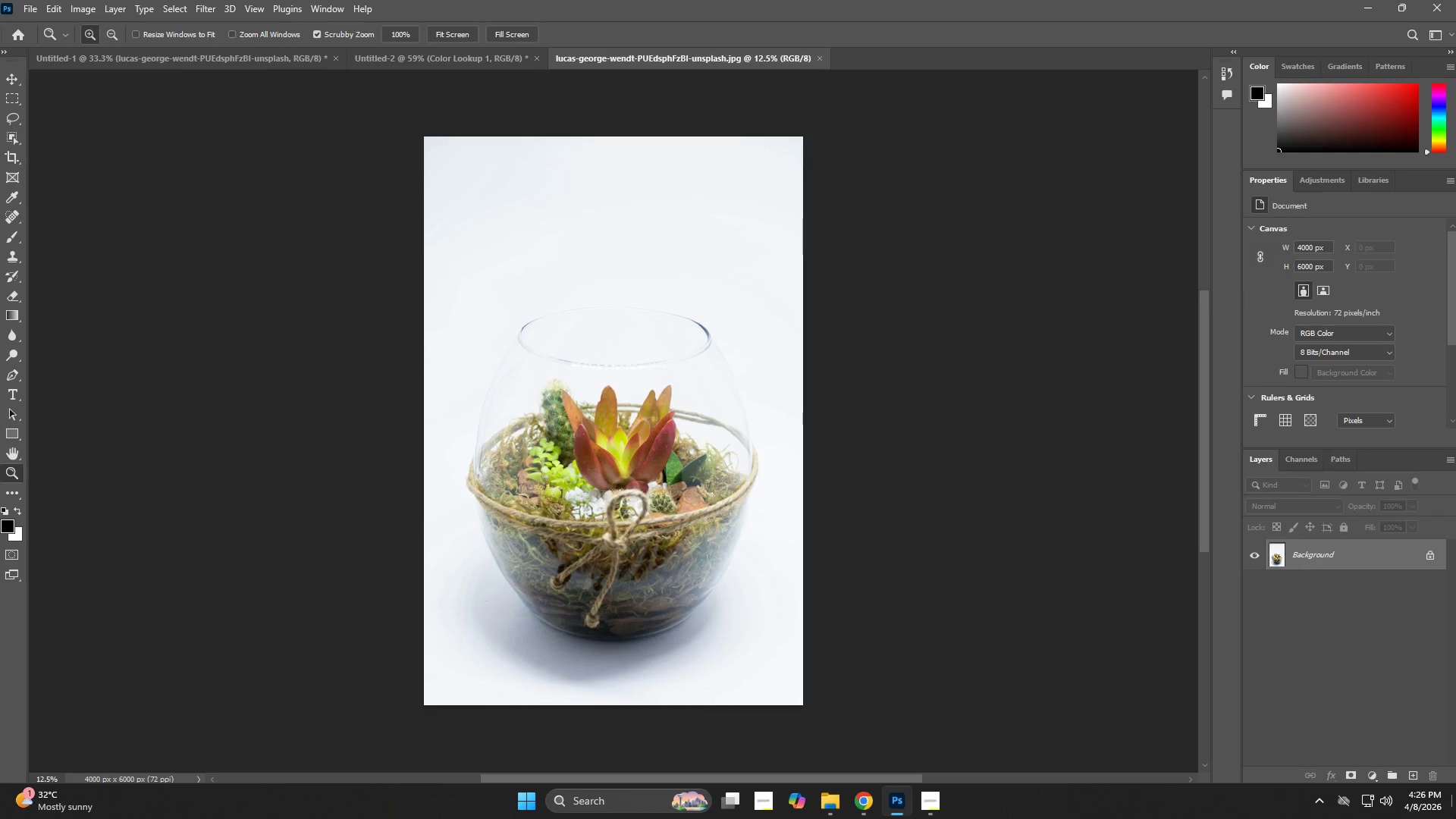 
left_click([1455, 818])
 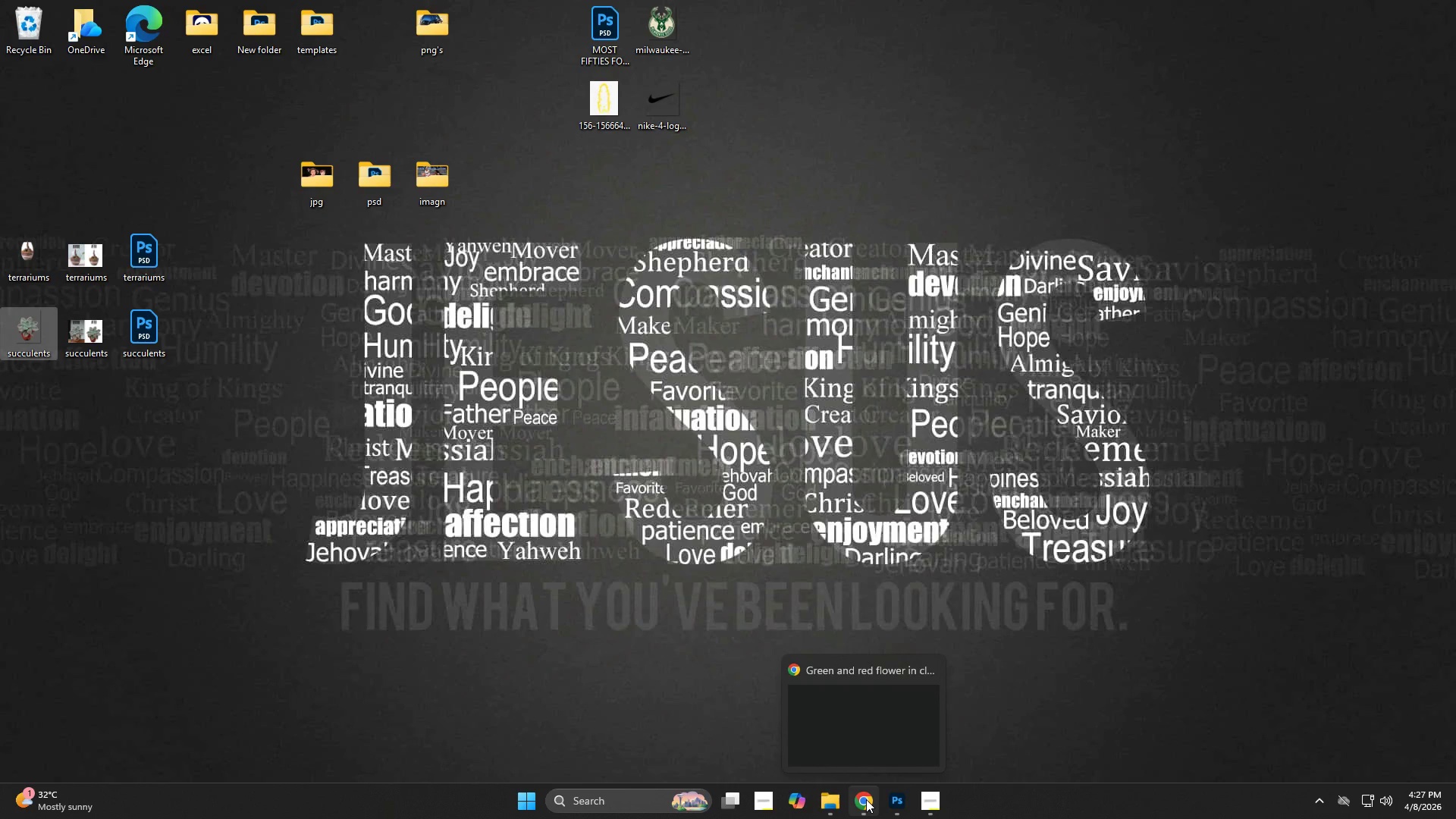 
left_click([866, 799])
 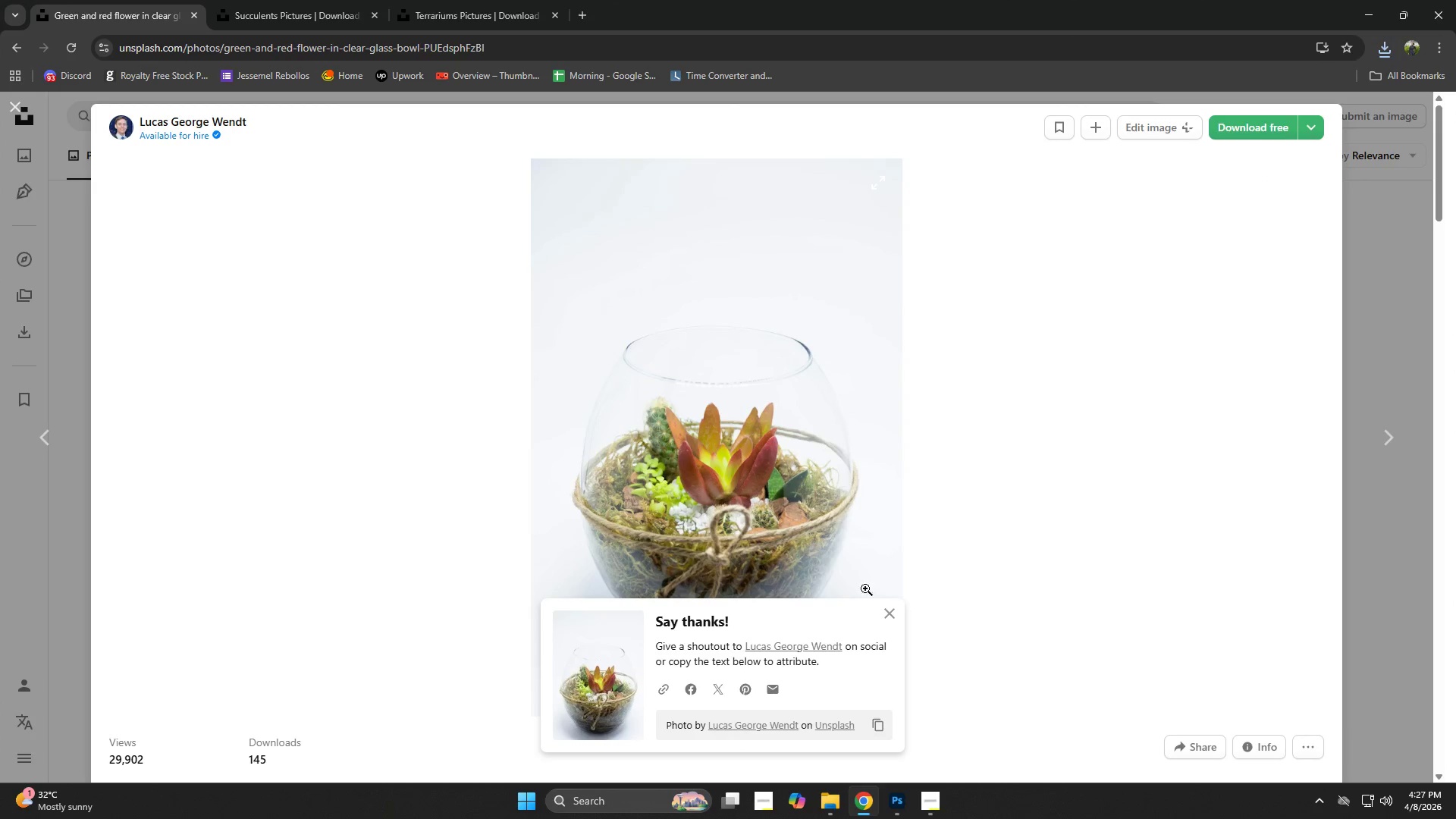 
left_click([893, 612])
 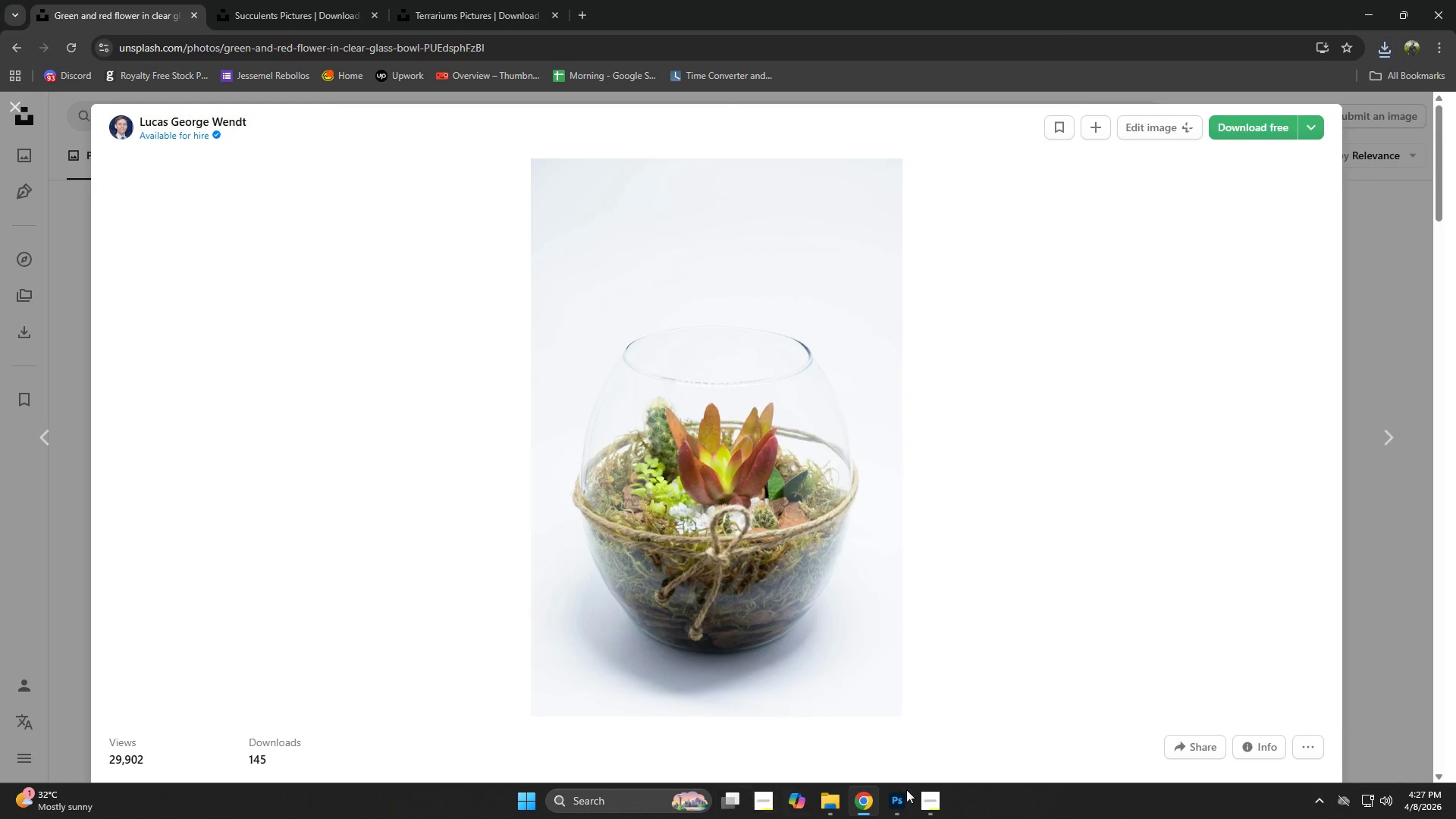 
left_click([930, 803])